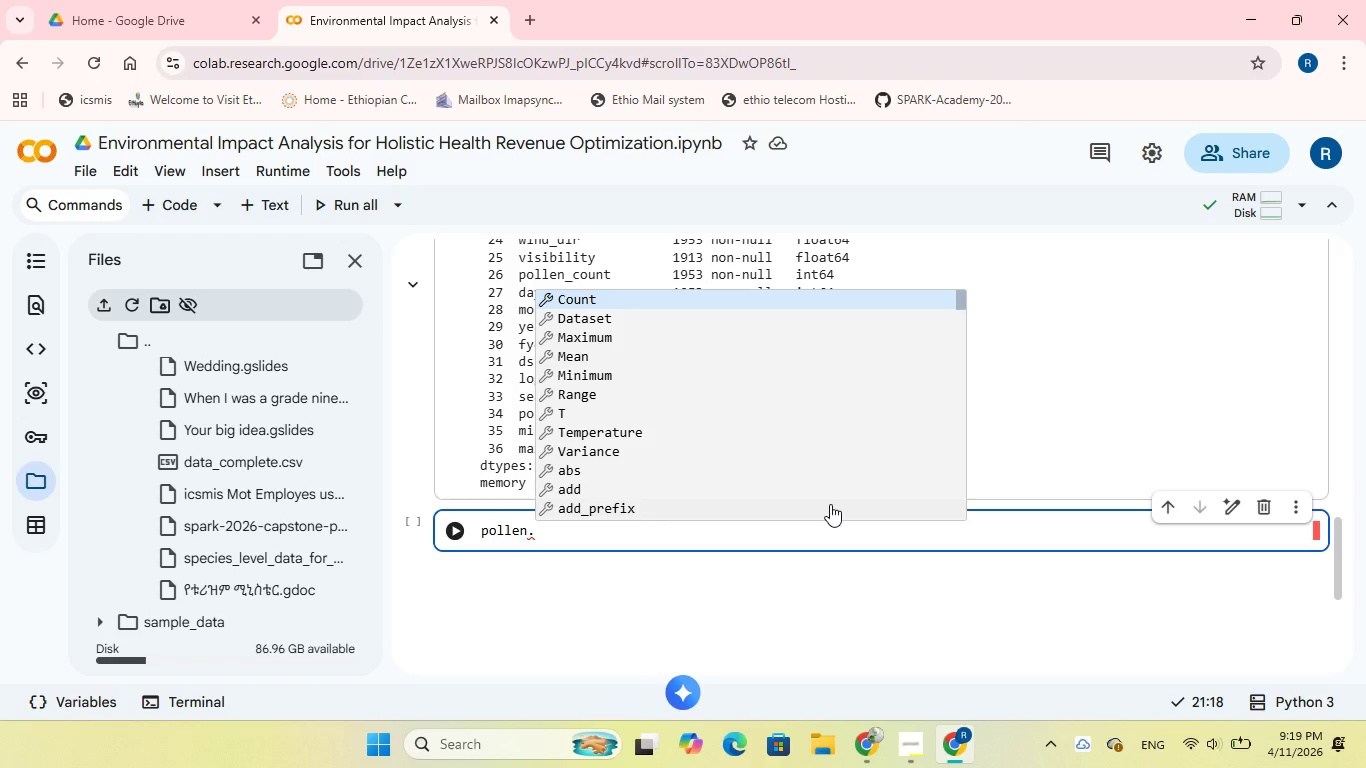 
wait(9.64)
 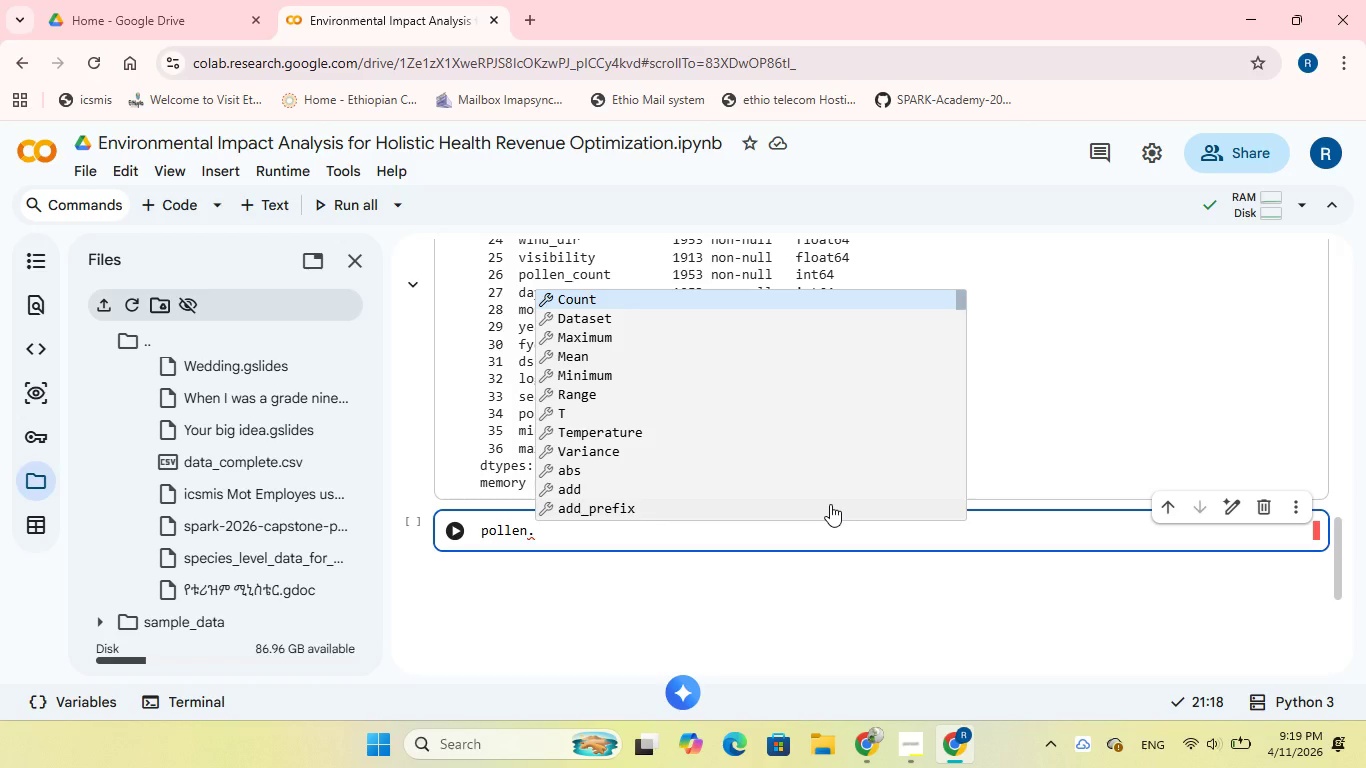 
type(duplicated()
 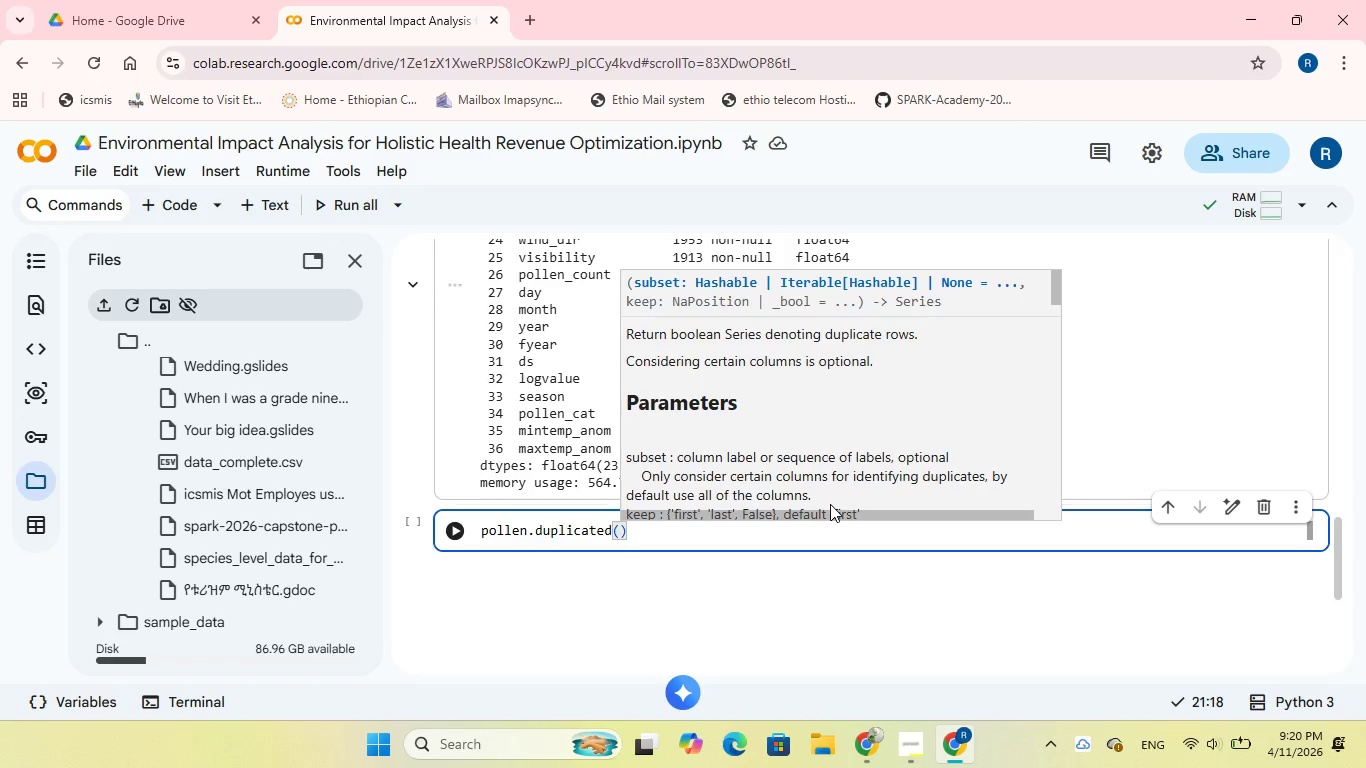 
left_click([635, 532])
 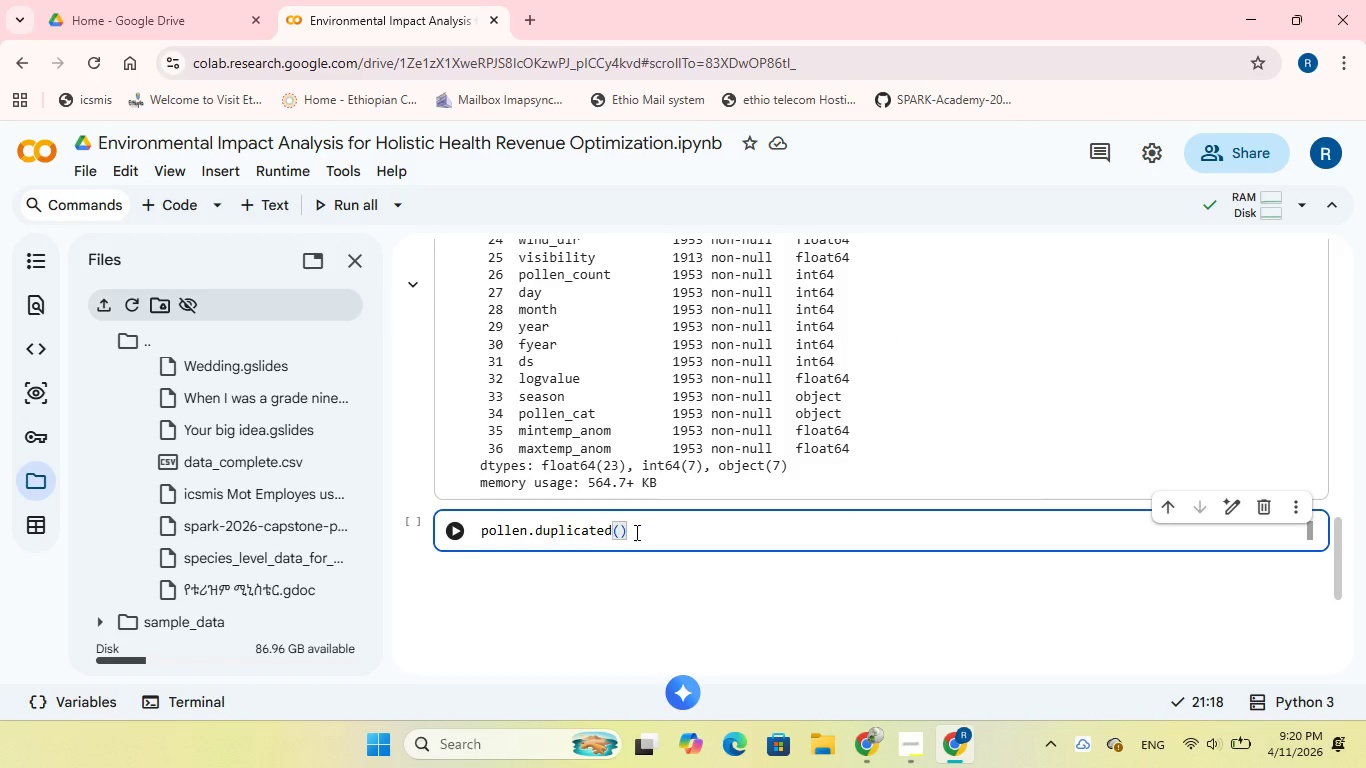 
type(.sum()
 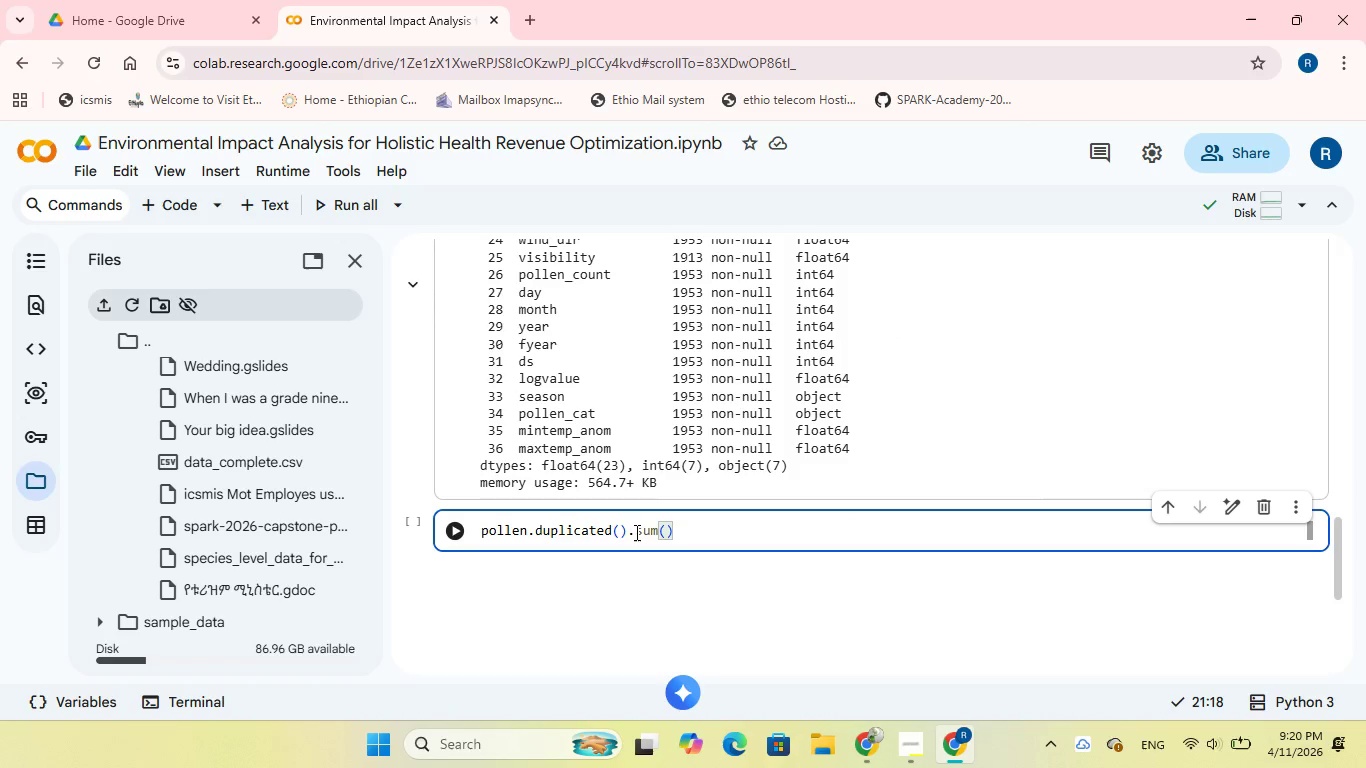 
left_click([453, 529])
 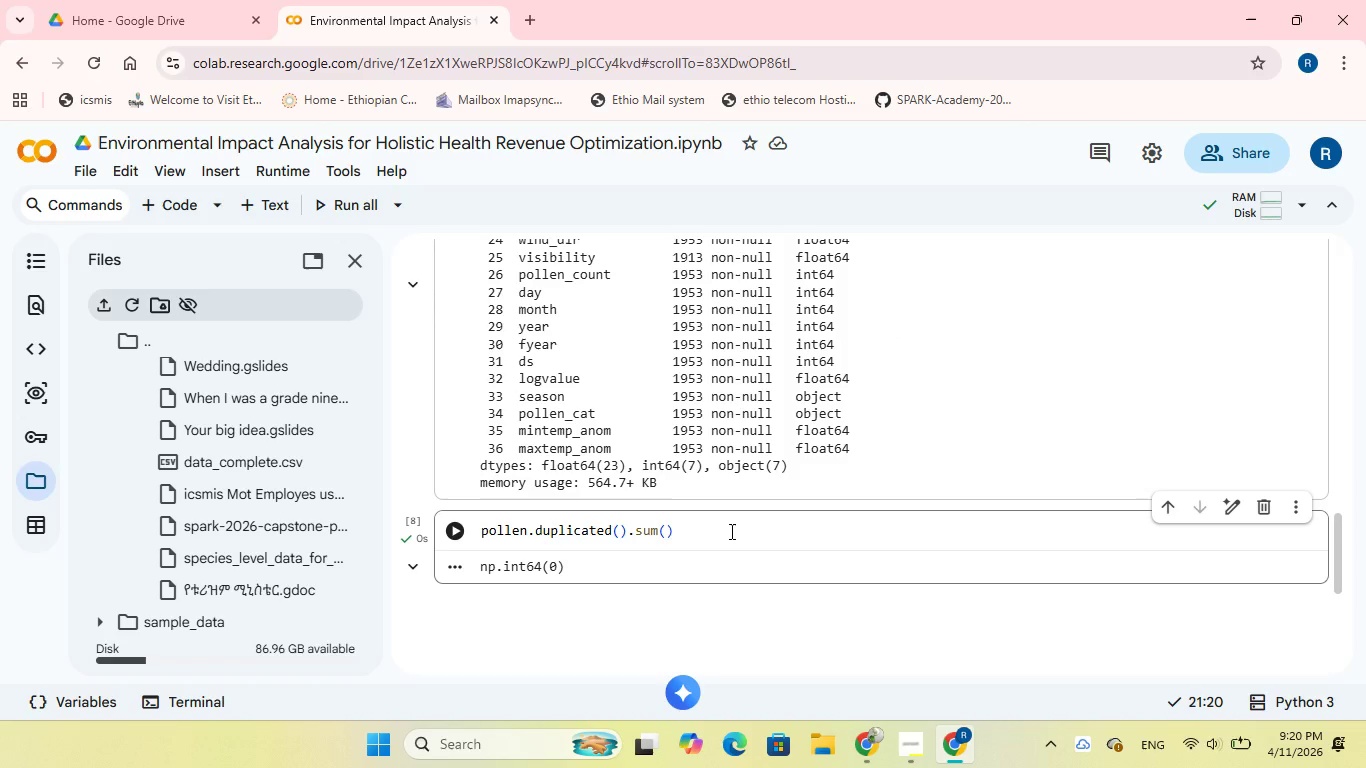 
scroll: coordinate [730, 532], scroll_direction: down, amount: 1.0
 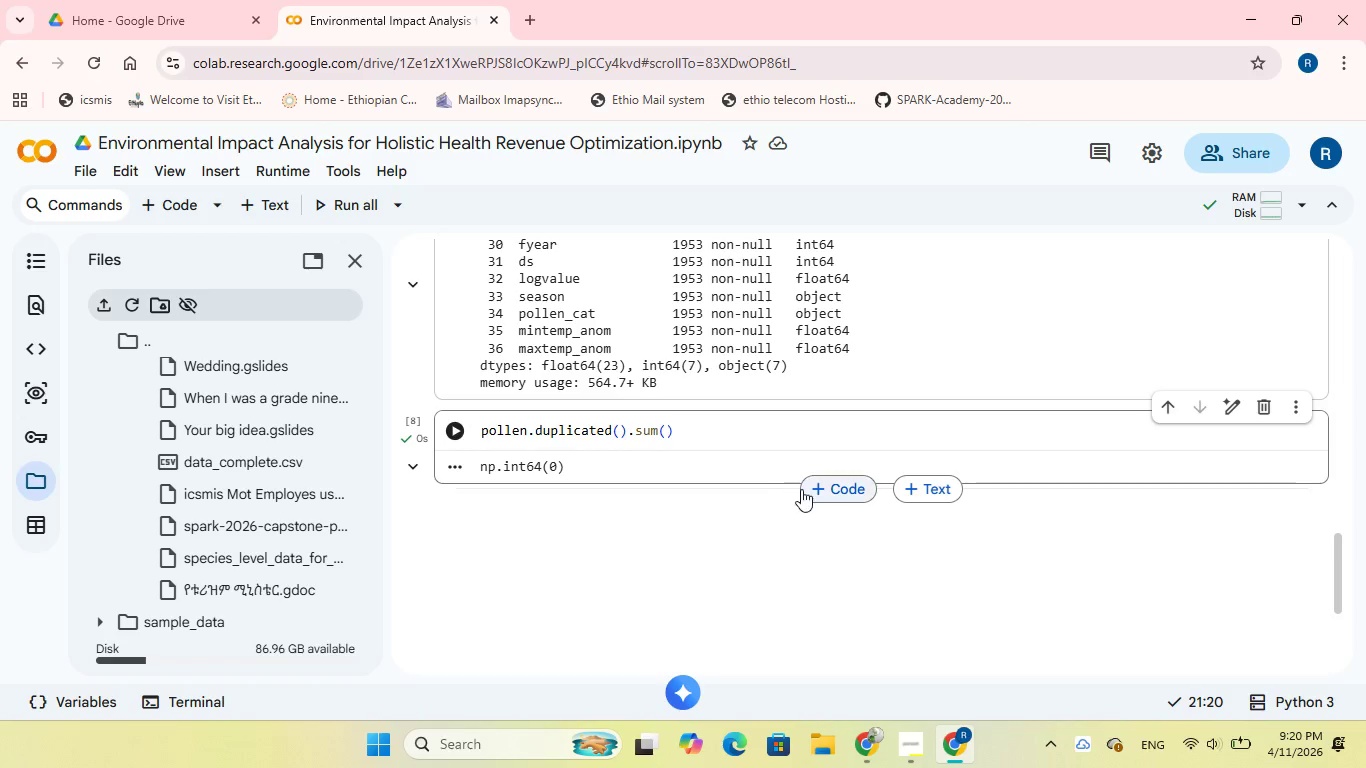 
left_click([813, 488])
 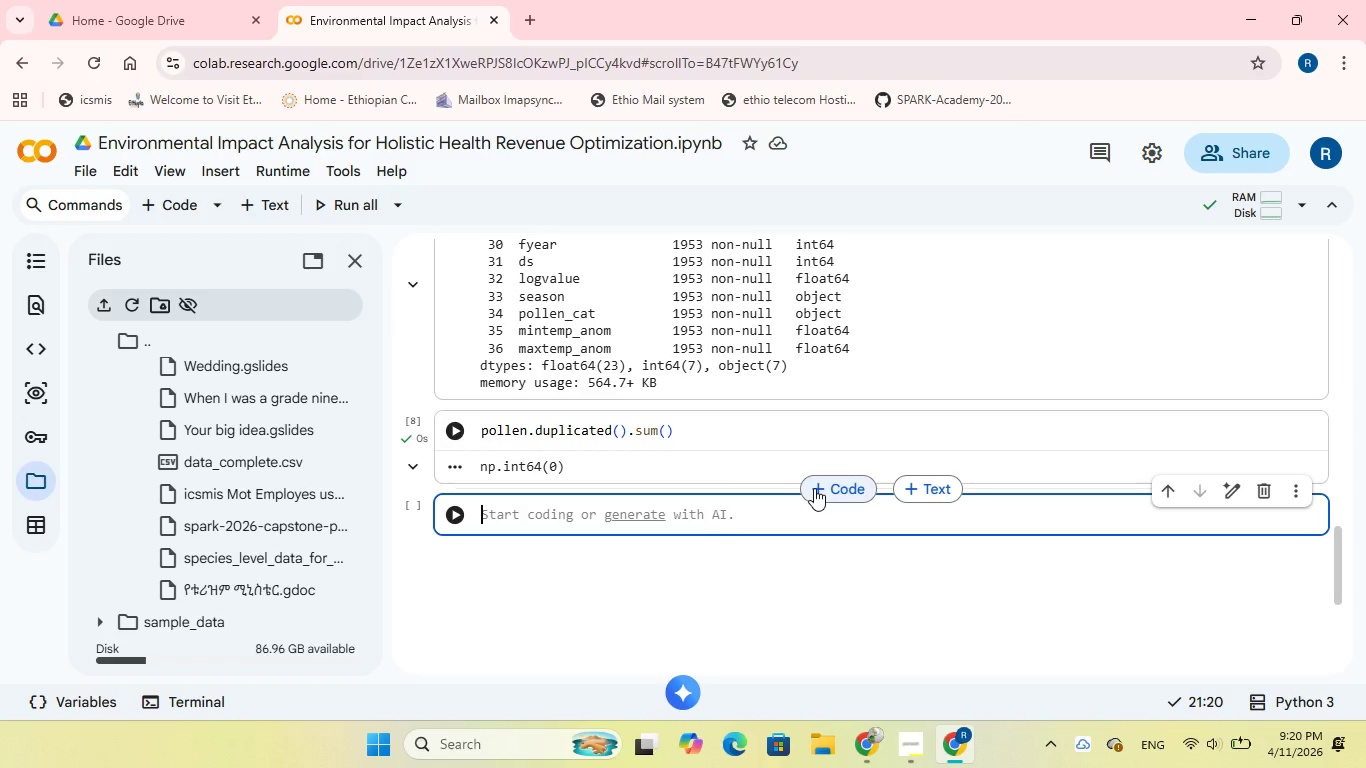 
type(pollen.n)
key(Backspace)
type(isnum)
key(Backspace)
type(ll()
 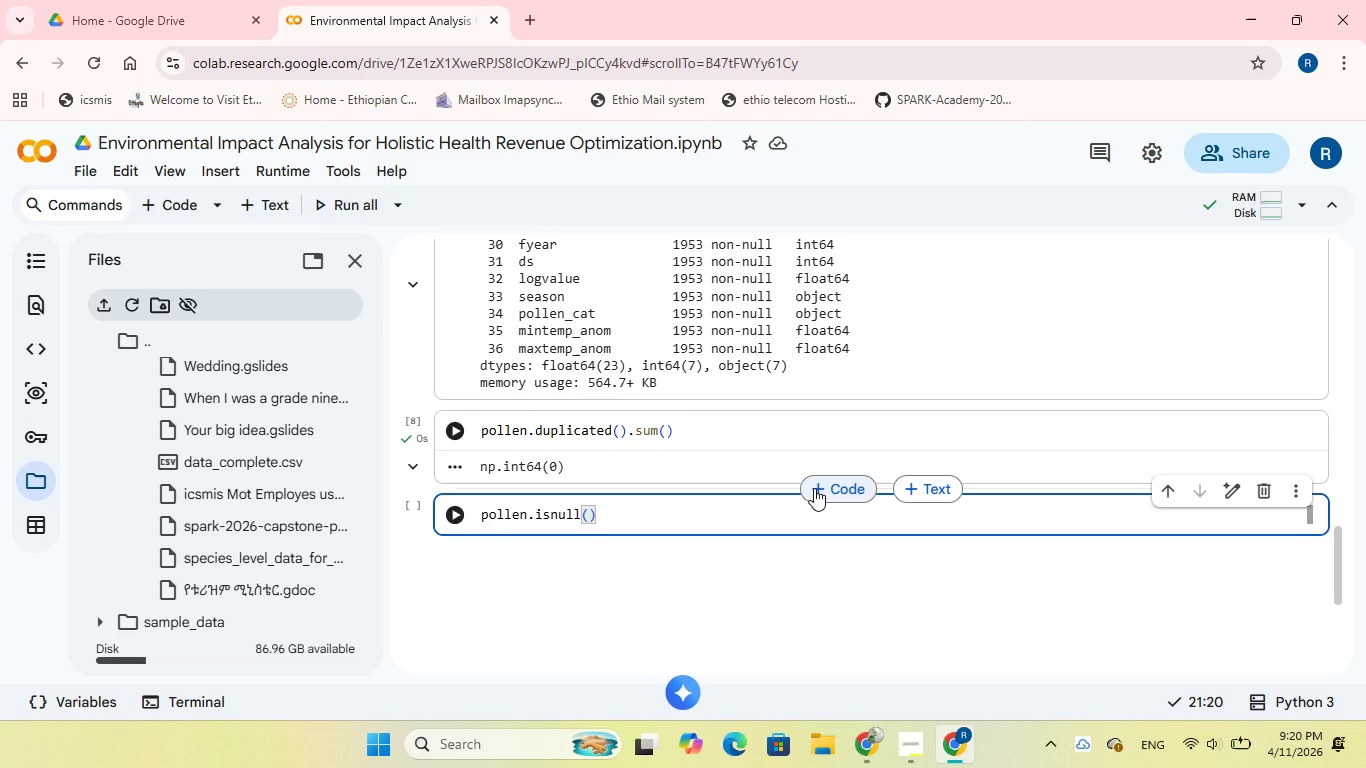 
key(ArrowRight)
 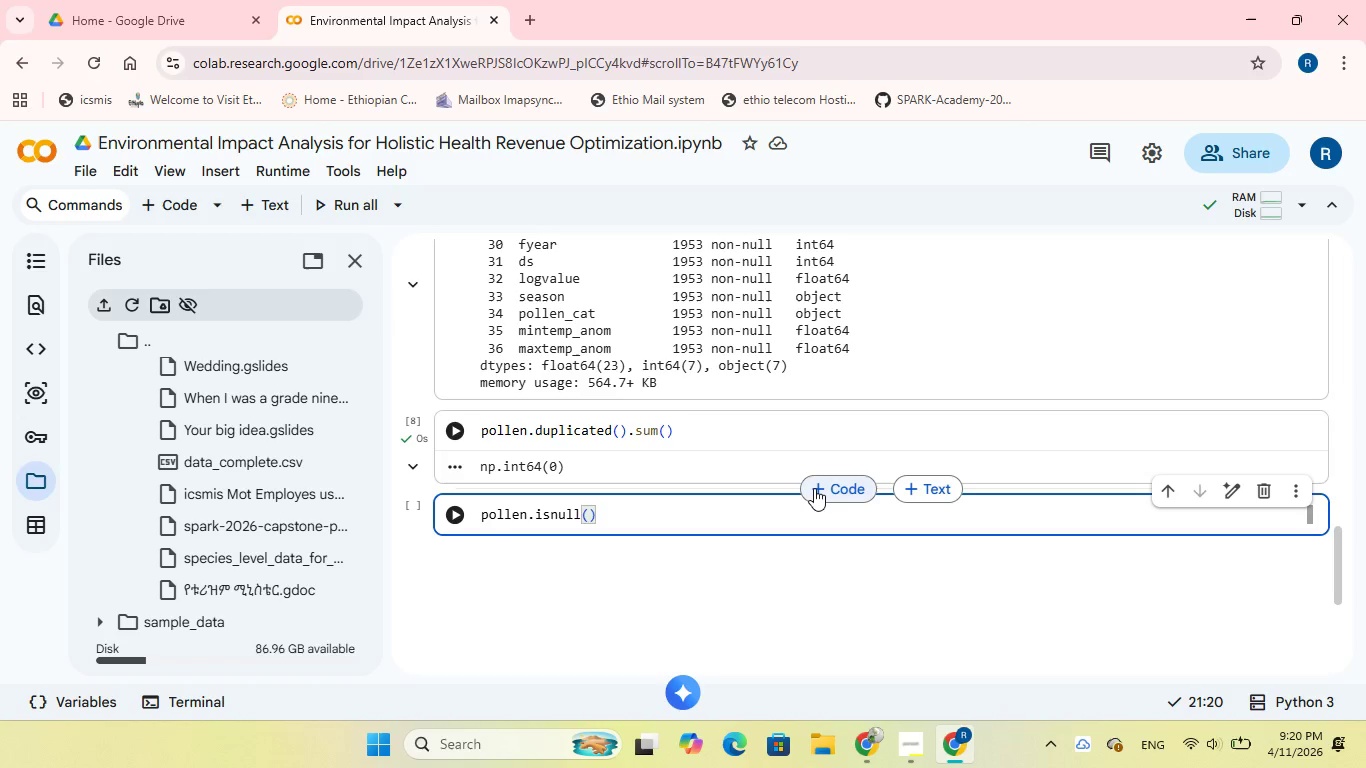 
type(.sum()
 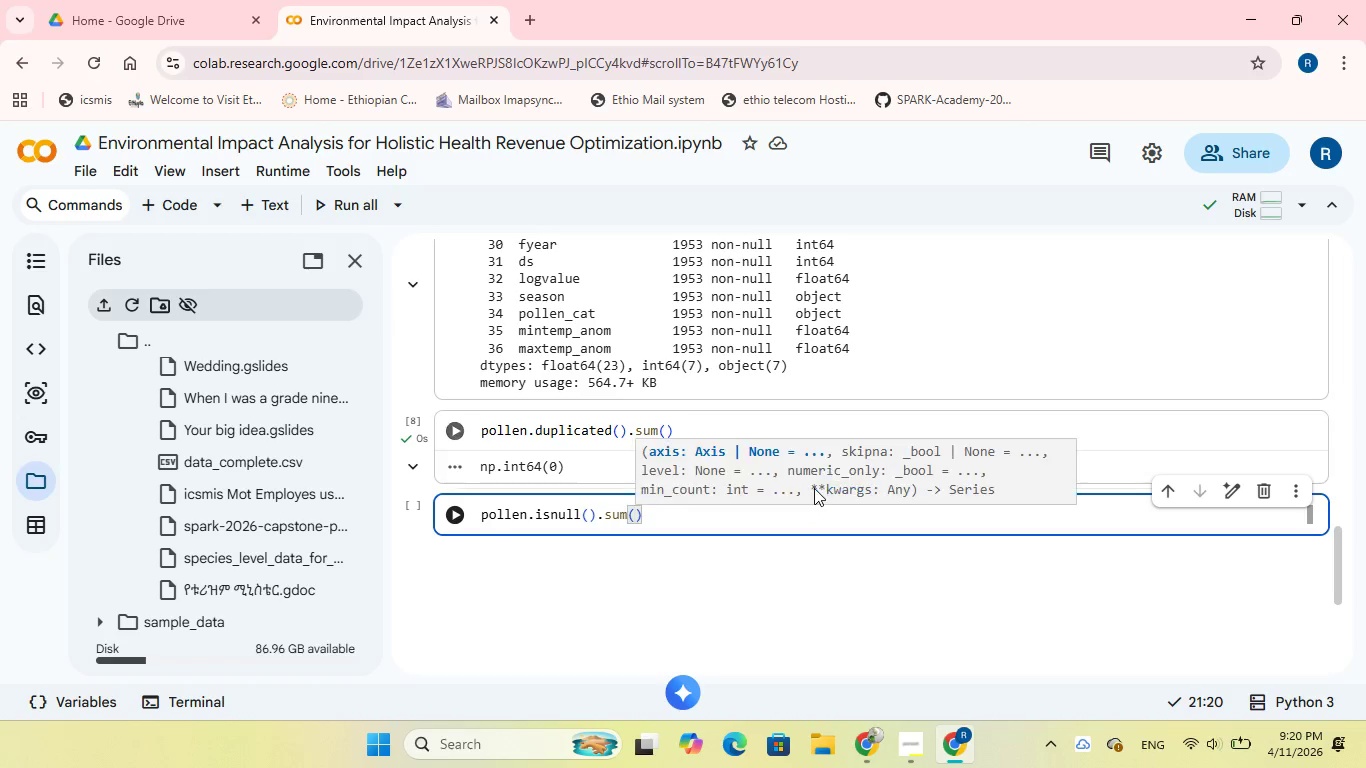 
wait(8.34)
 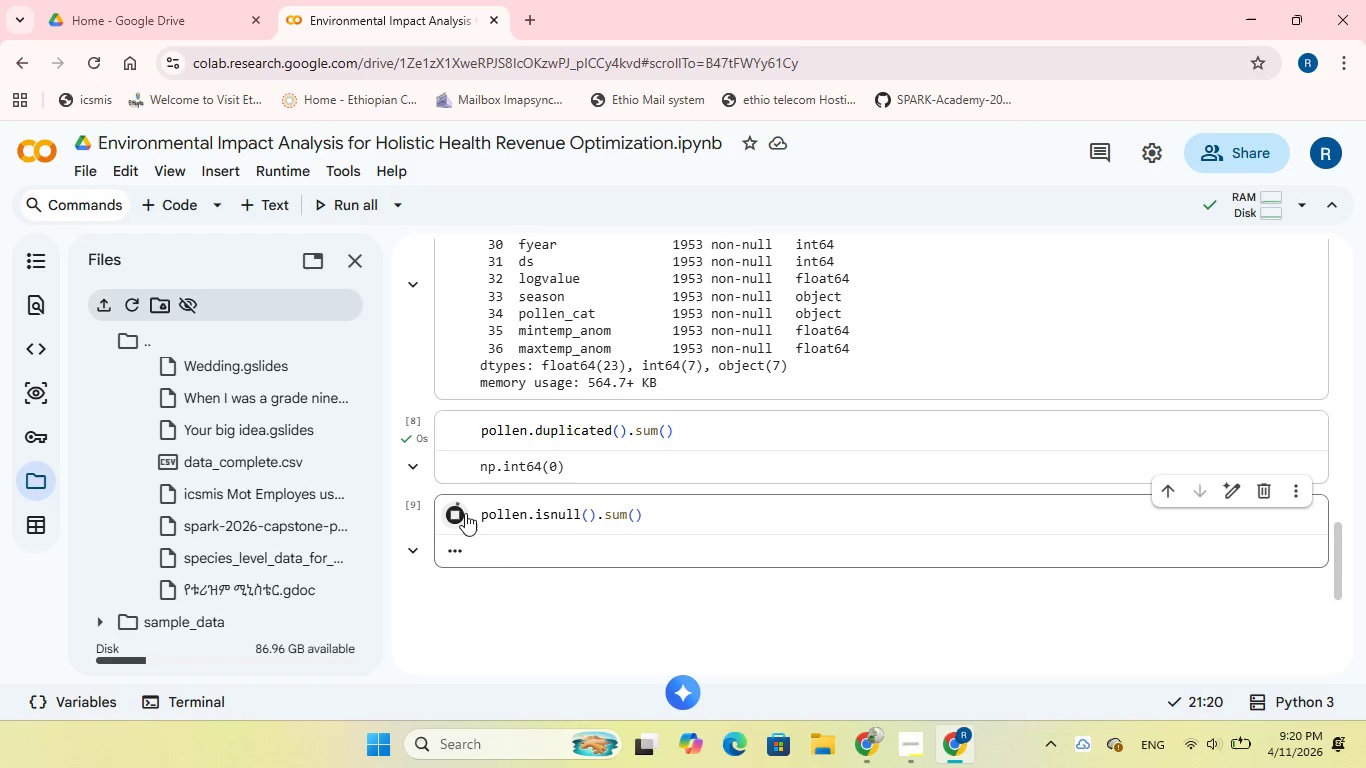 
left_click([351, 265])
 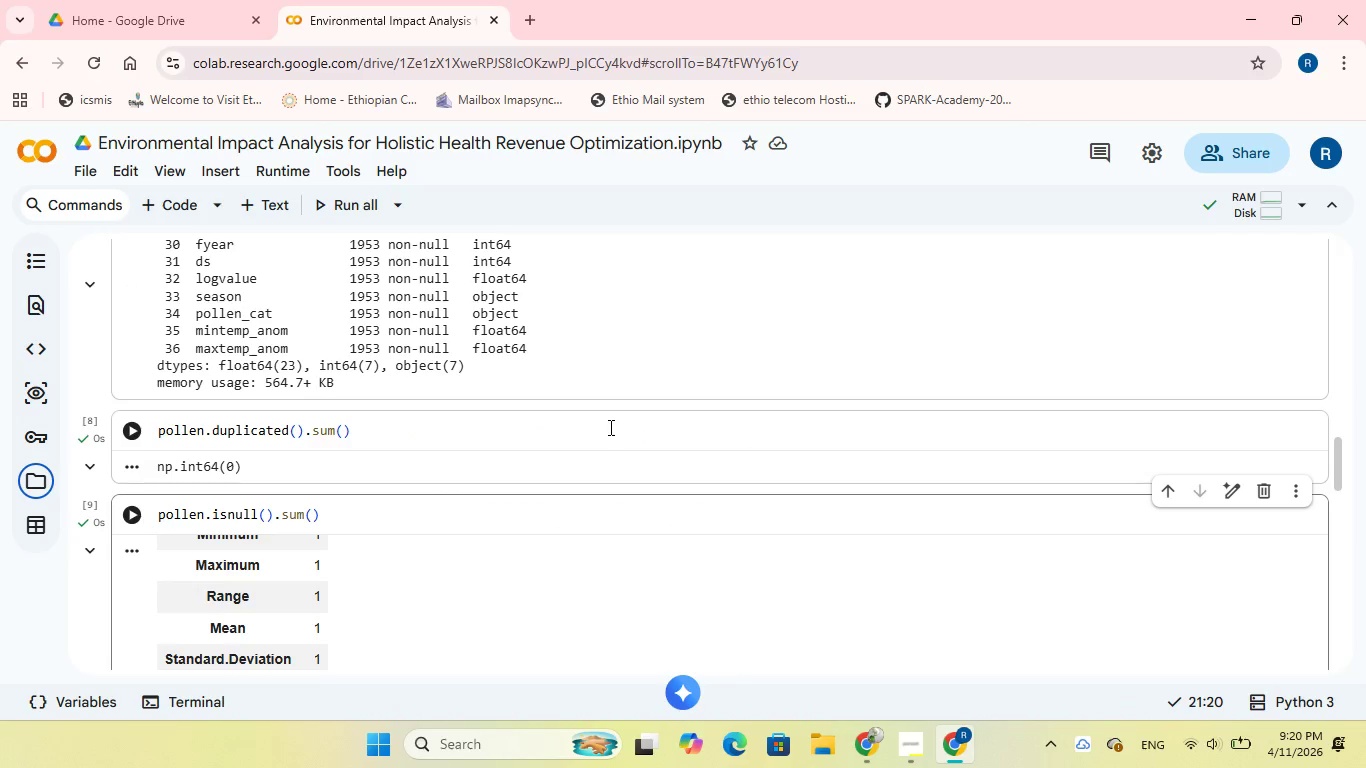 
scroll: coordinate [610, 428], scroll_direction: down, amount: 2.0
 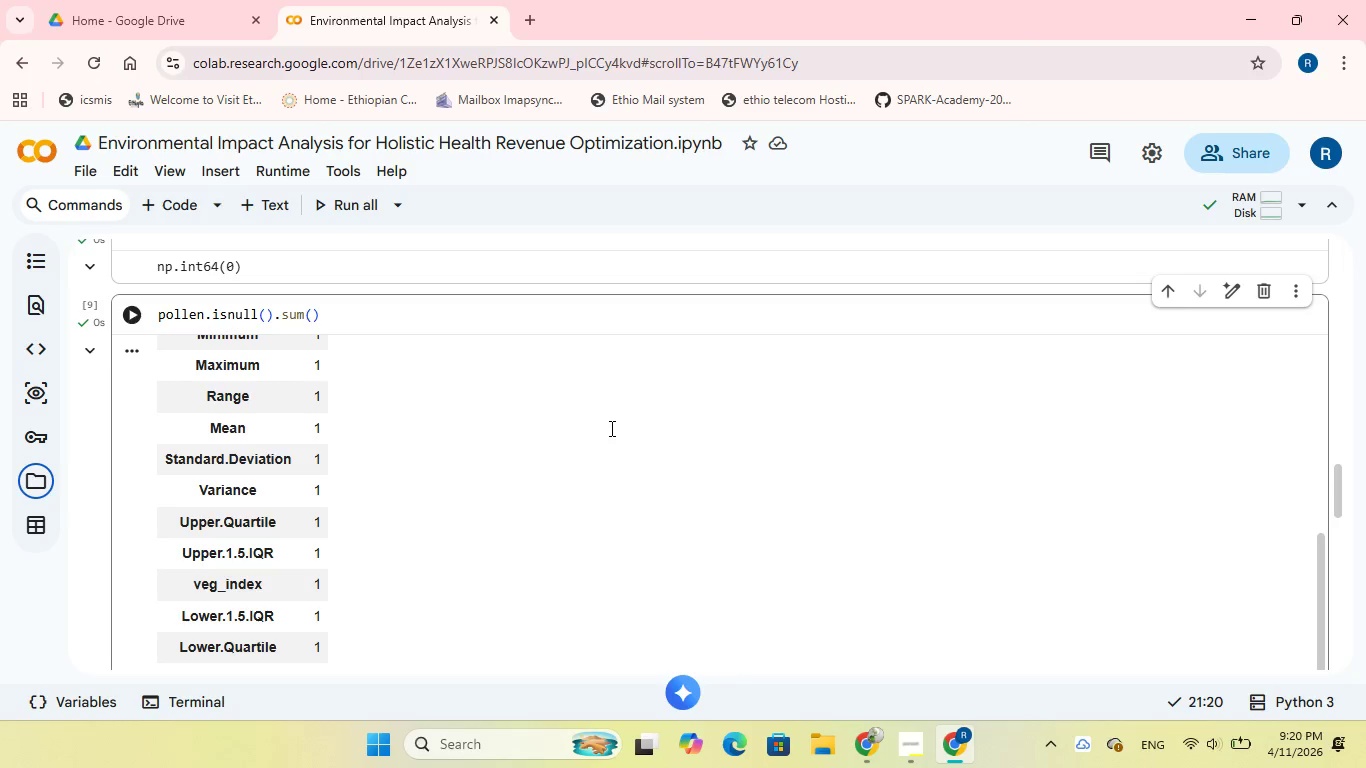 
scroll: coordinate [610, 428], scroll_direction: up, amount: 4.0
 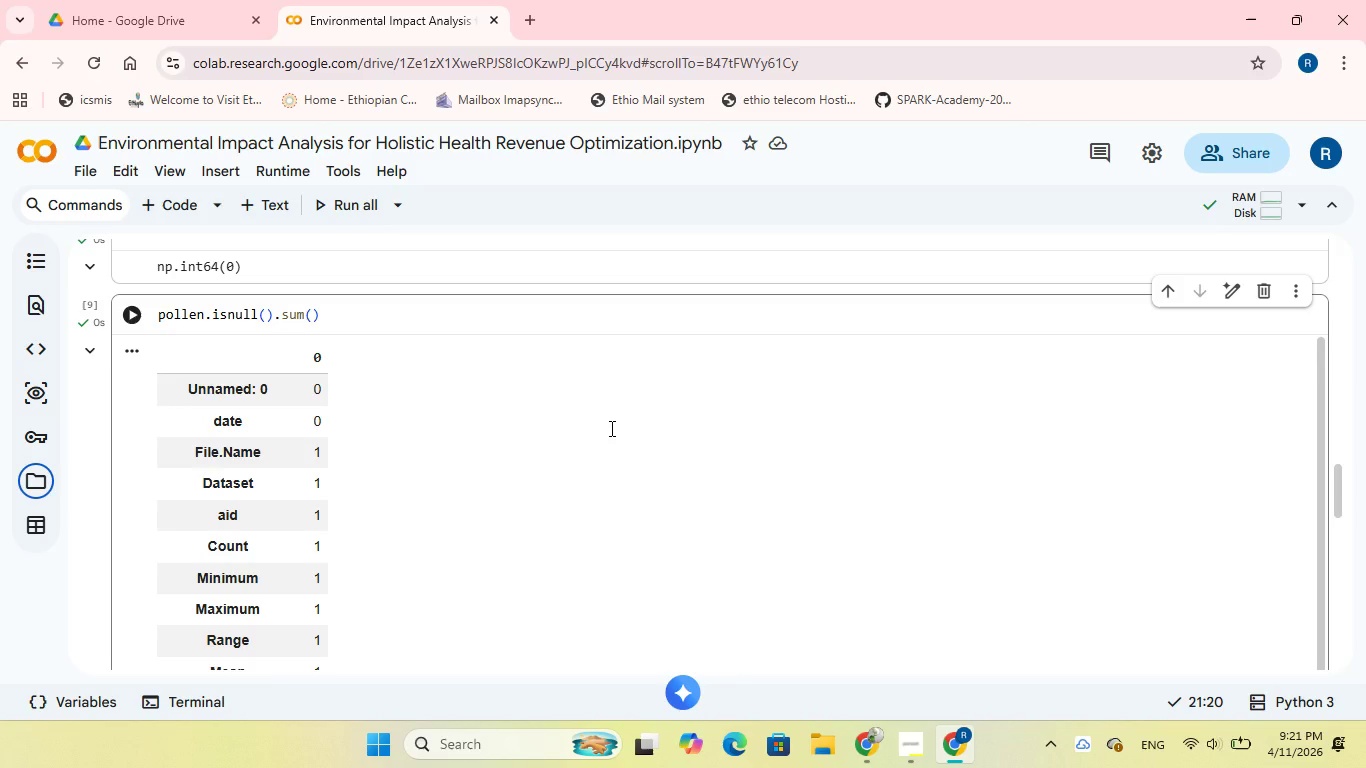 
wait(12.02)
 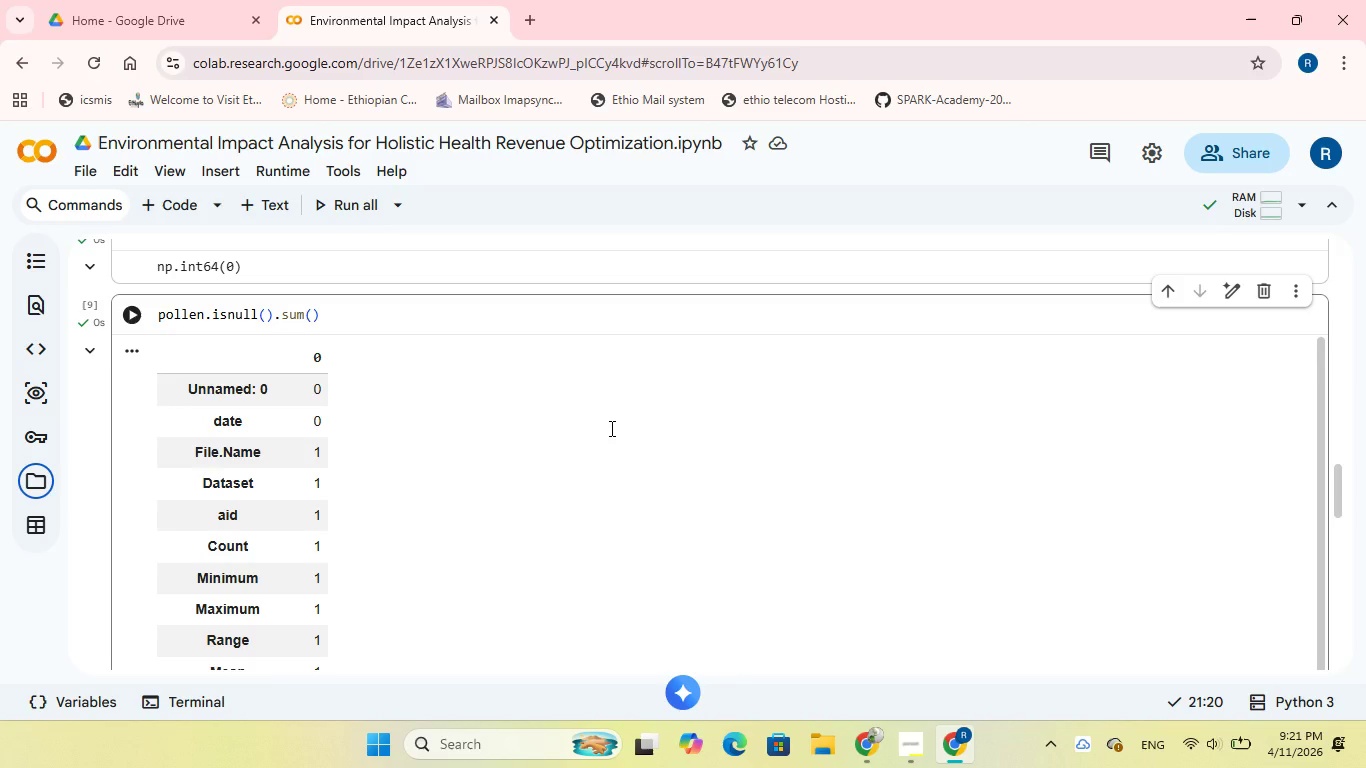 
scroll: coordinate [444, 390], scroll_direction: down, amount: 9.0
 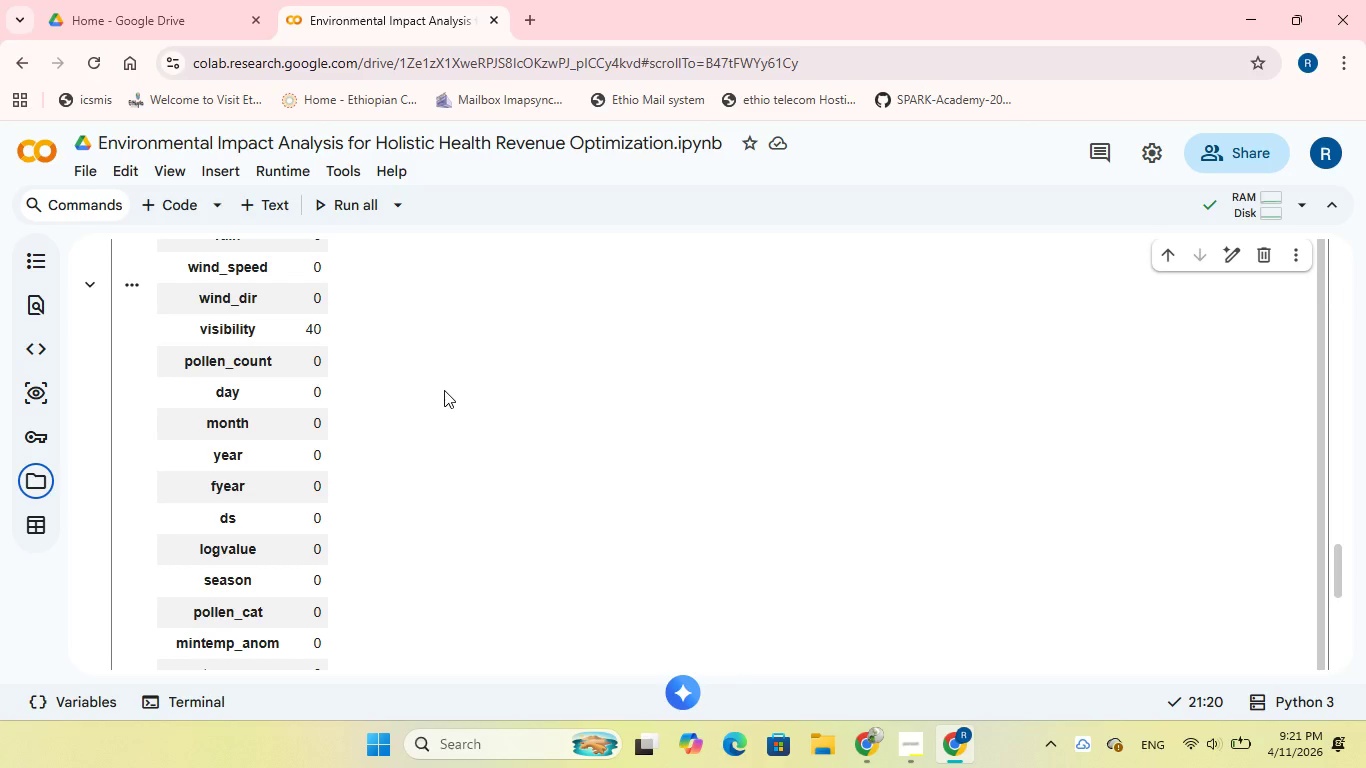 
scroll: coordinate [444, 390], scroll_direction: down, amount: 2.0
 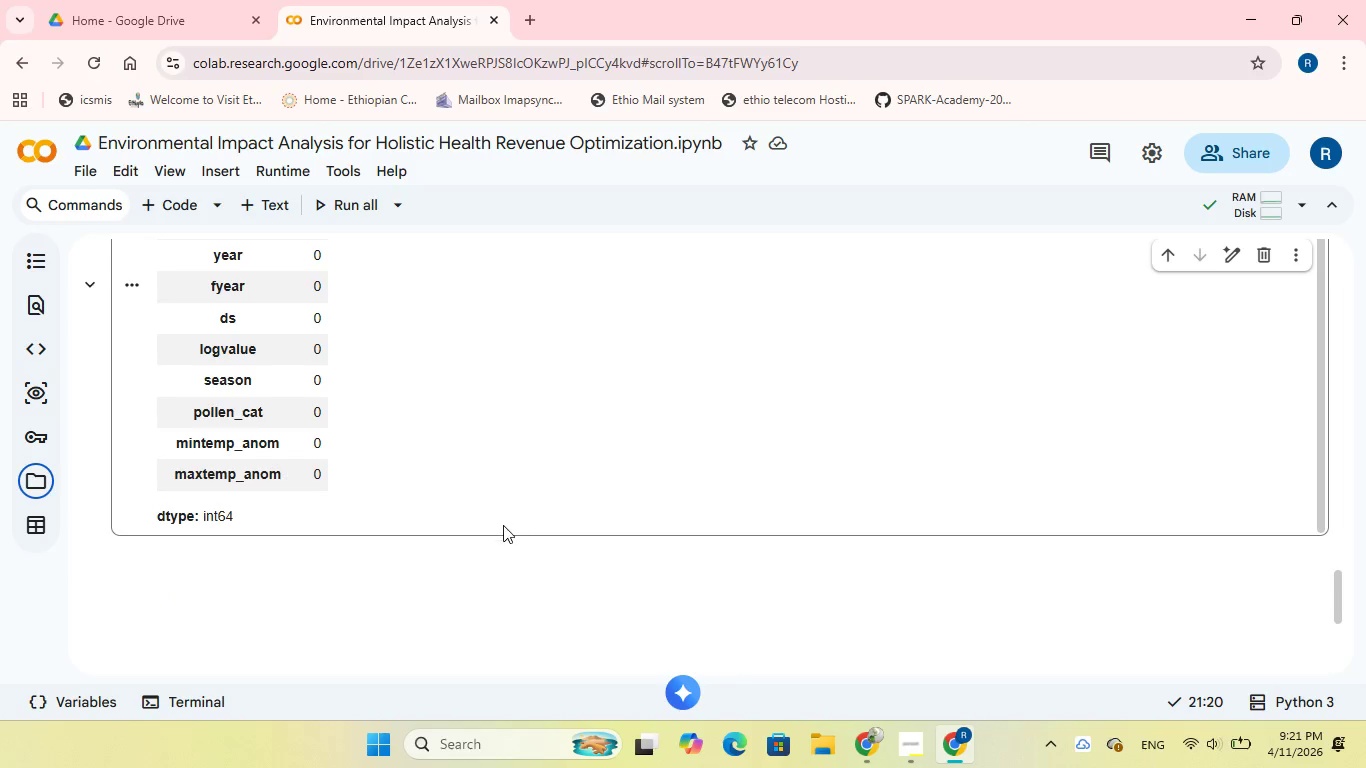 
mouse_move([518, 529])
 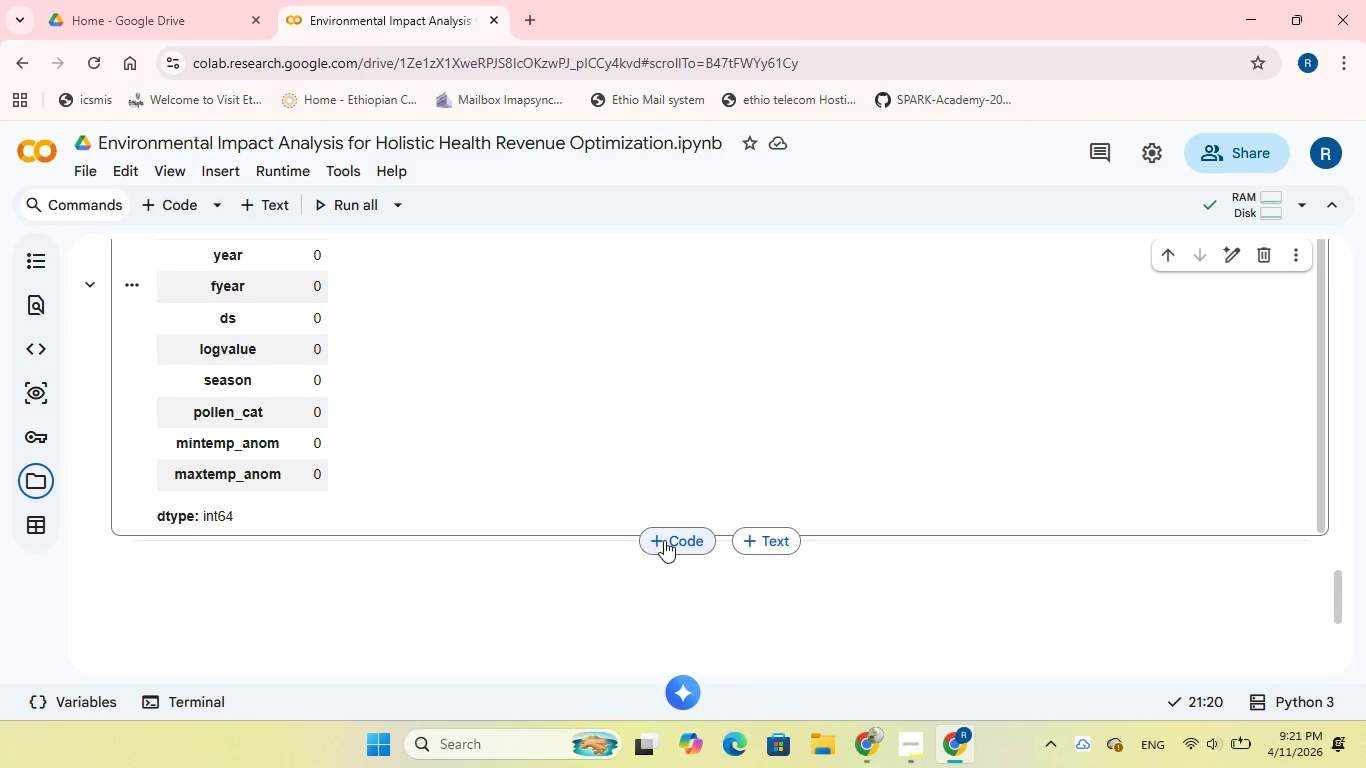 
left_click([664, 540])
 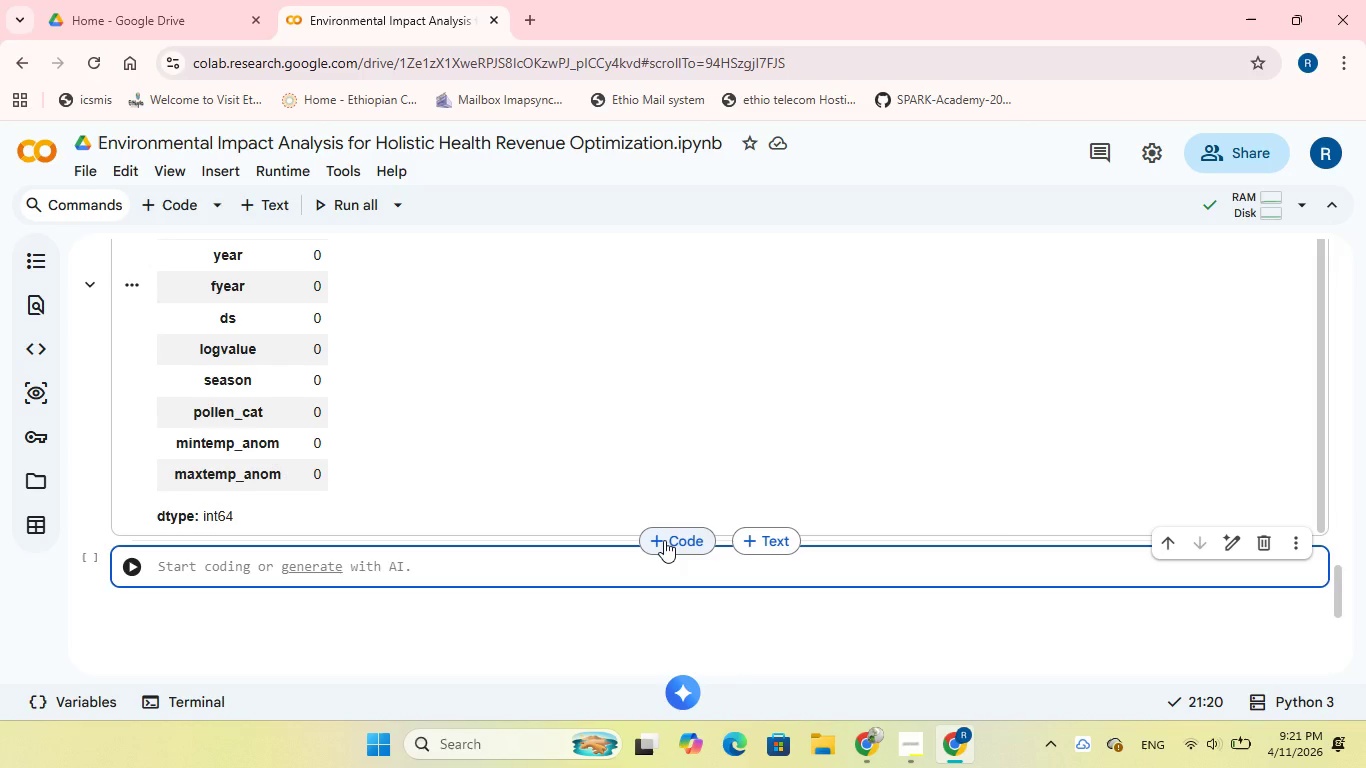 
wait(18.14)
 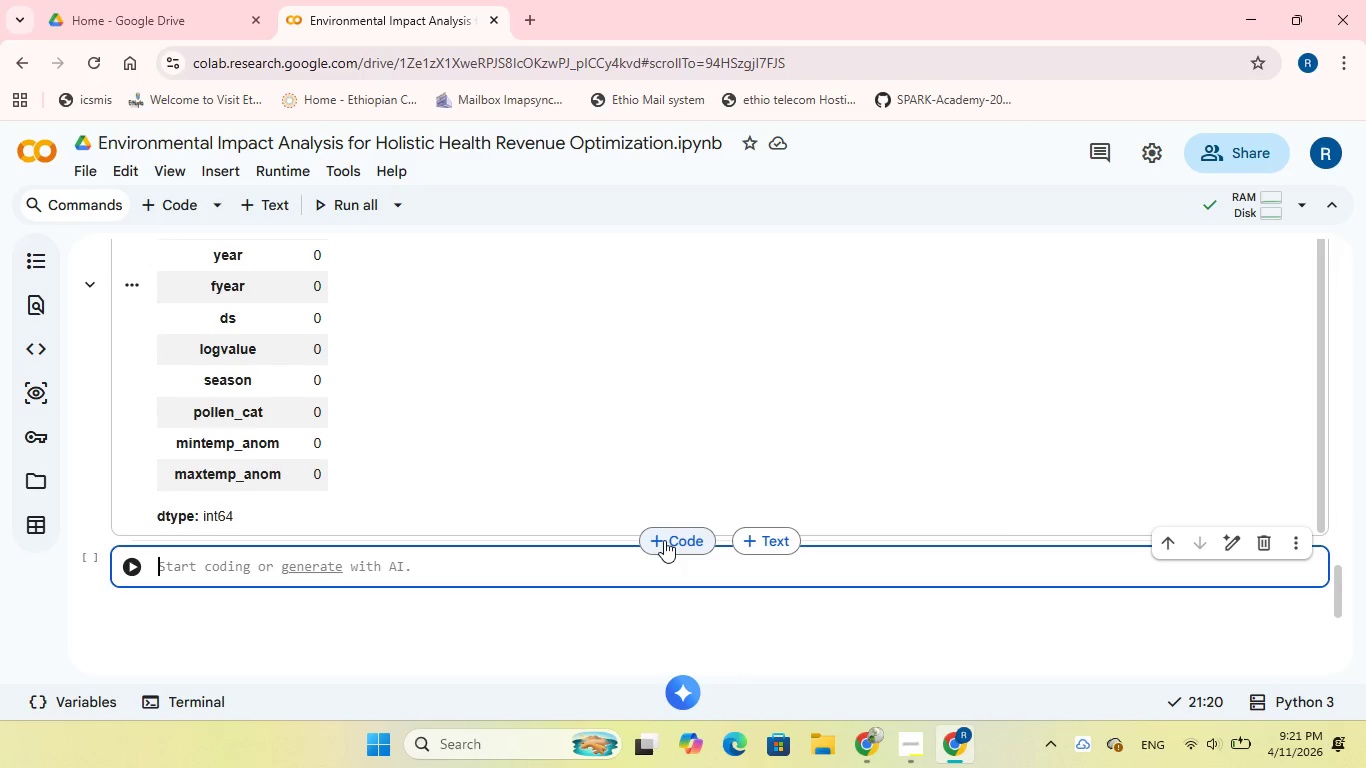 
type(#we havae )
key(Backspace)
key(Backspace)
key(Backspace)
type(e 37 columns, ut)
key(Backspace)
key(Backspace)
type(but for this analysis we need )
 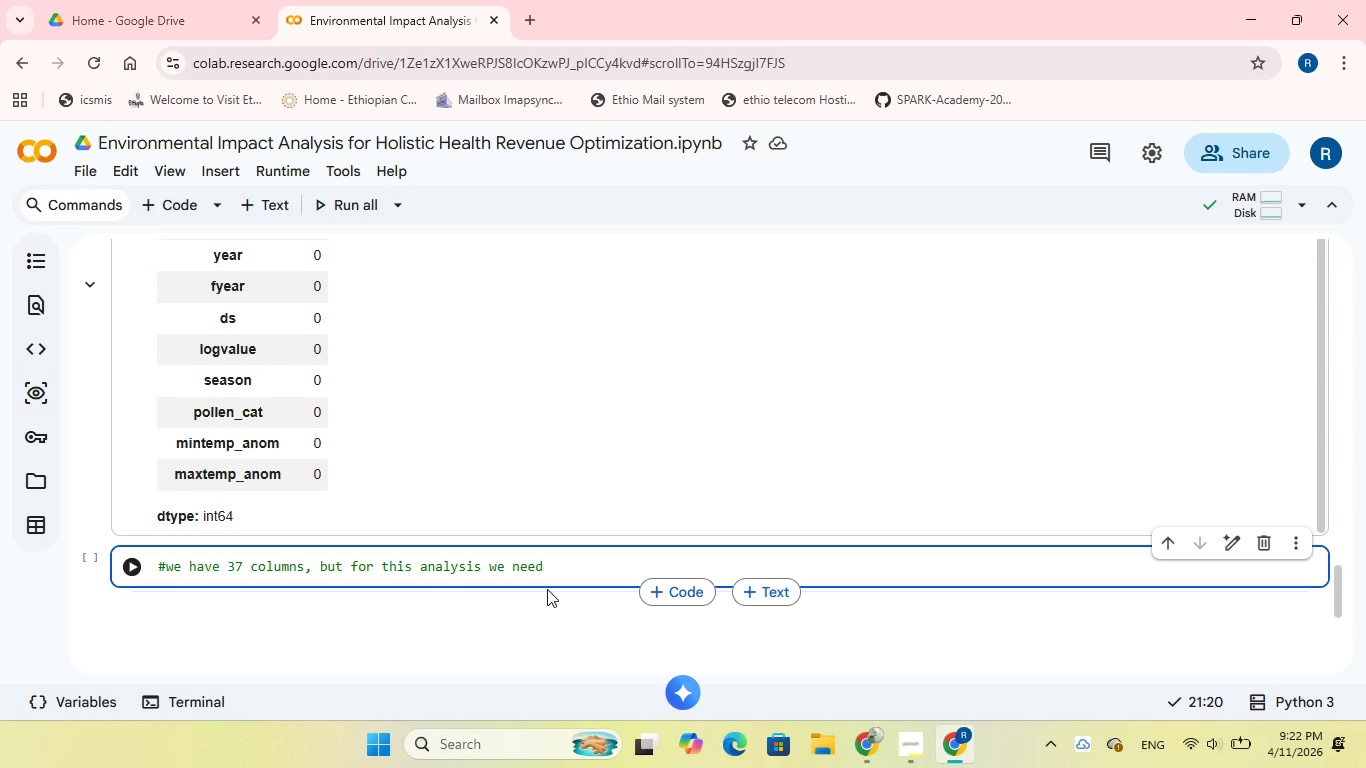 
type(some of them, not all )
key(Backspace)
type(. sO )
key(Backspace)
key(Backspace)
type(O )
key(Backspace)
key(Backspace)
type(o we drop, columns)
 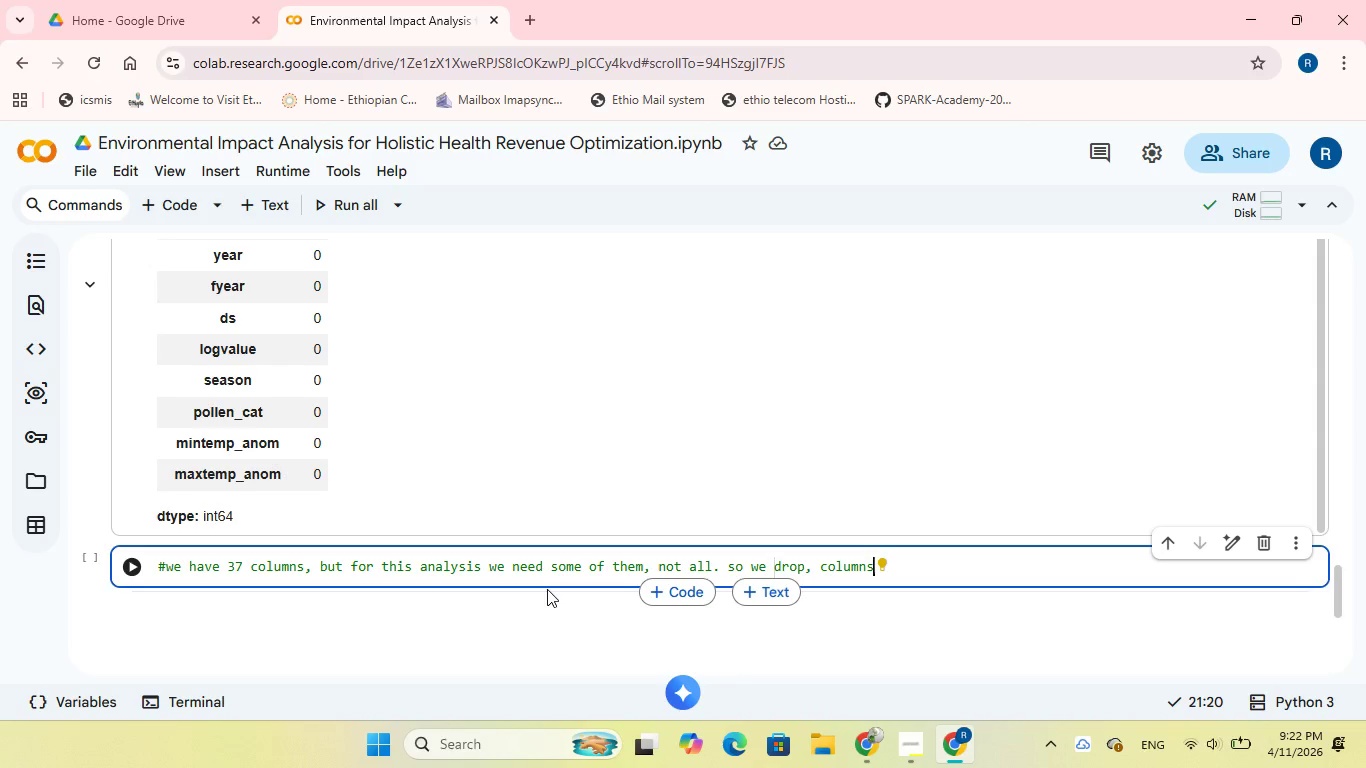 
key(Enter)
 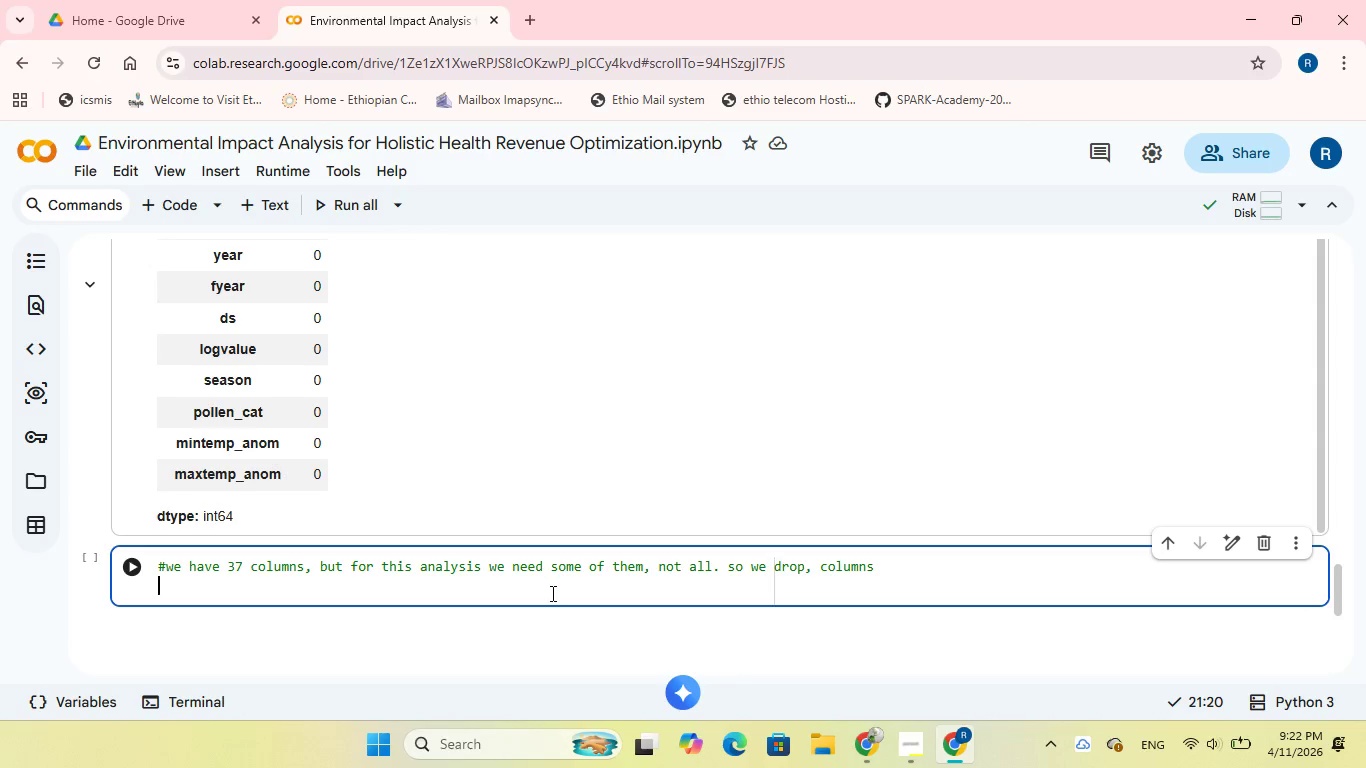 
wait(7.05)
 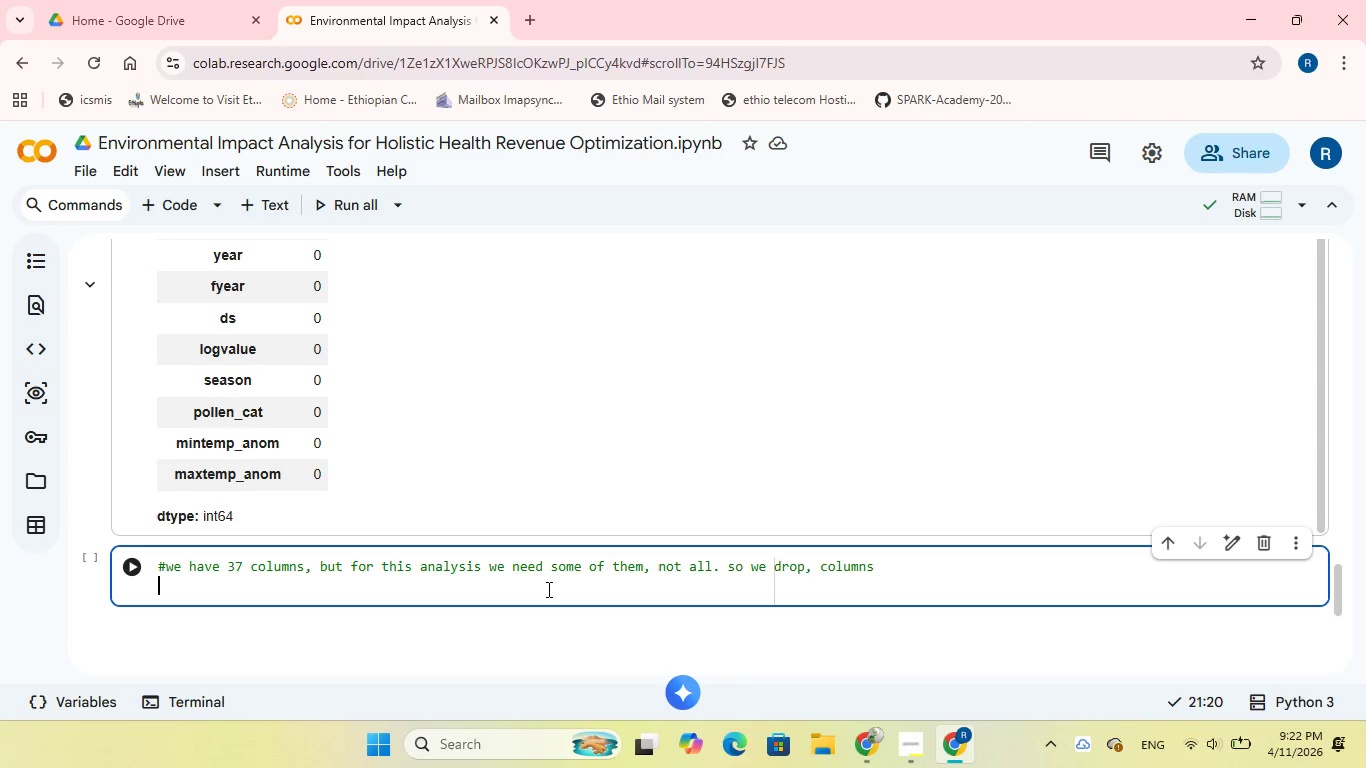 
left_click([818, 567])
 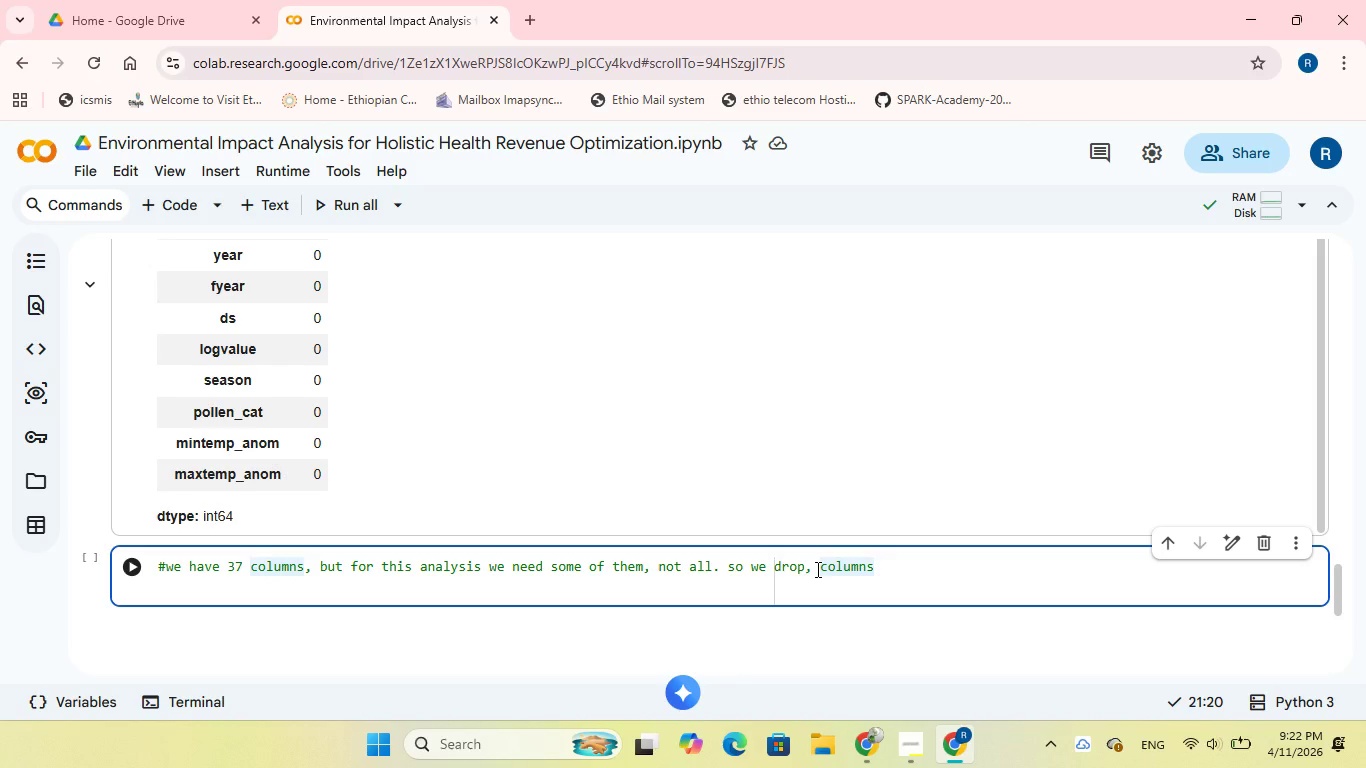 
key(Backspace)
key(Backspace)
type( irrelevant )
 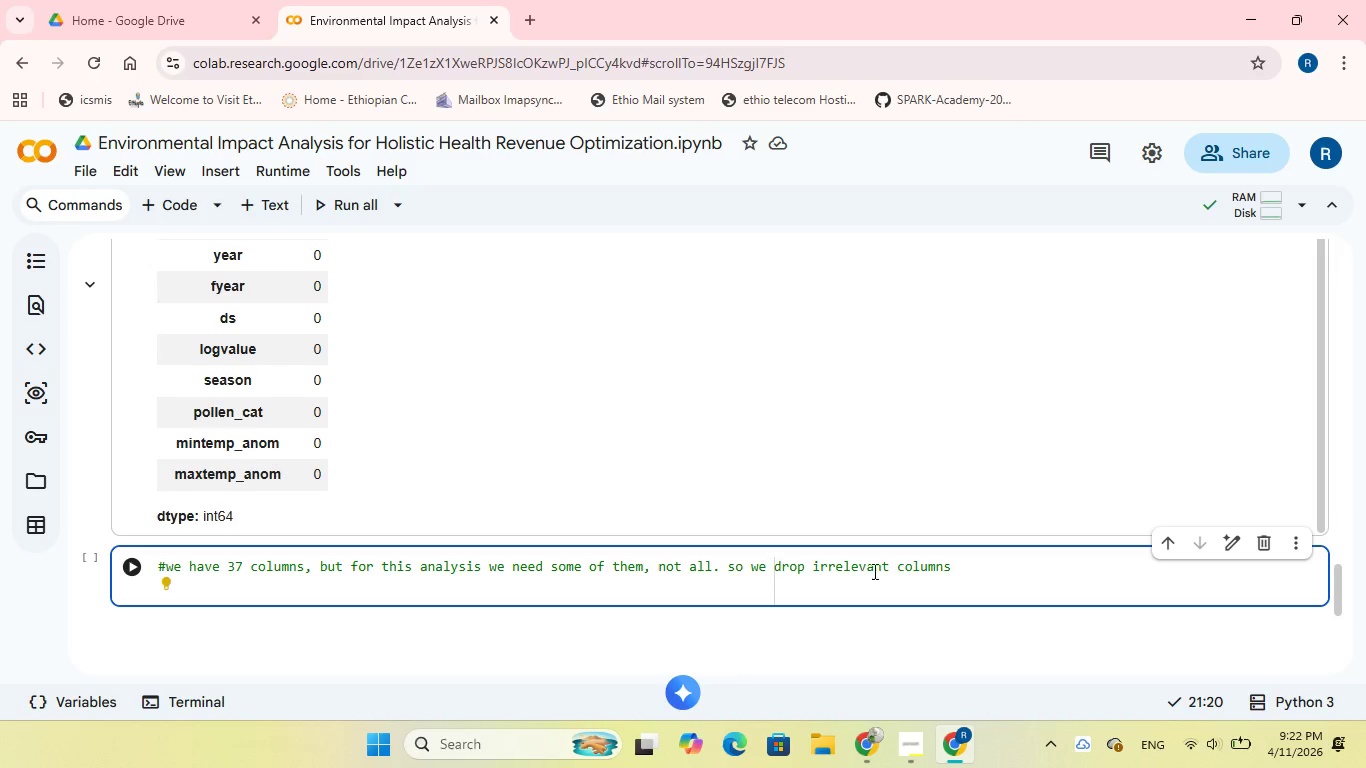 
left_click([962, 563])
 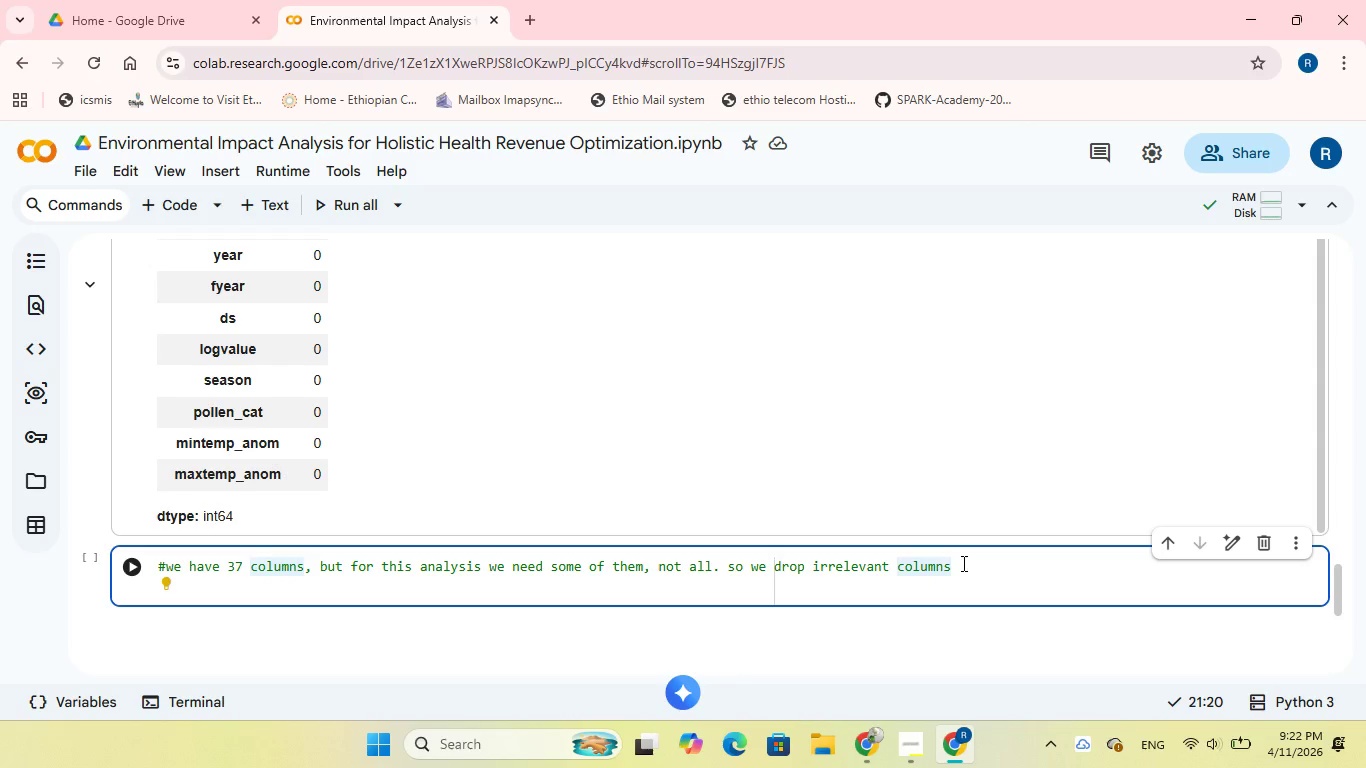 
key(Enter)
 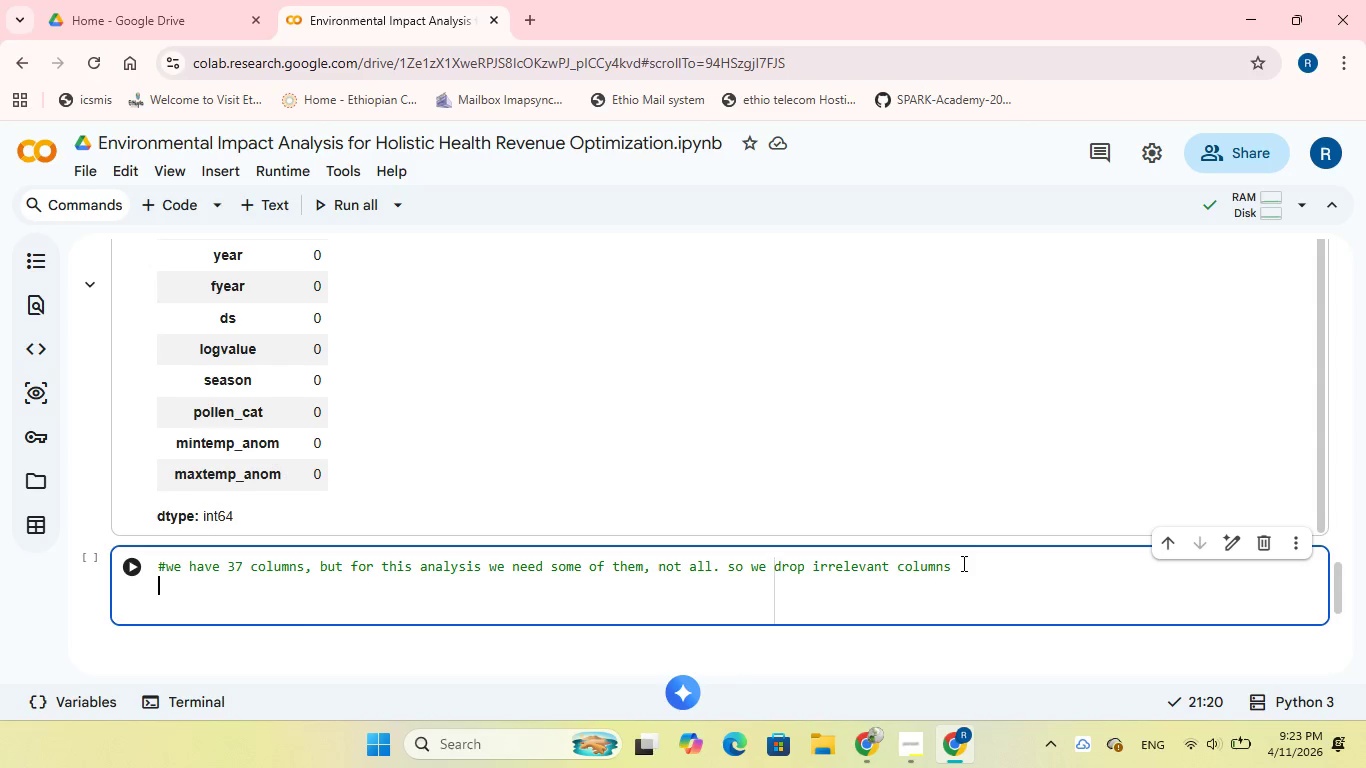 
type(cols_to_drop = )
 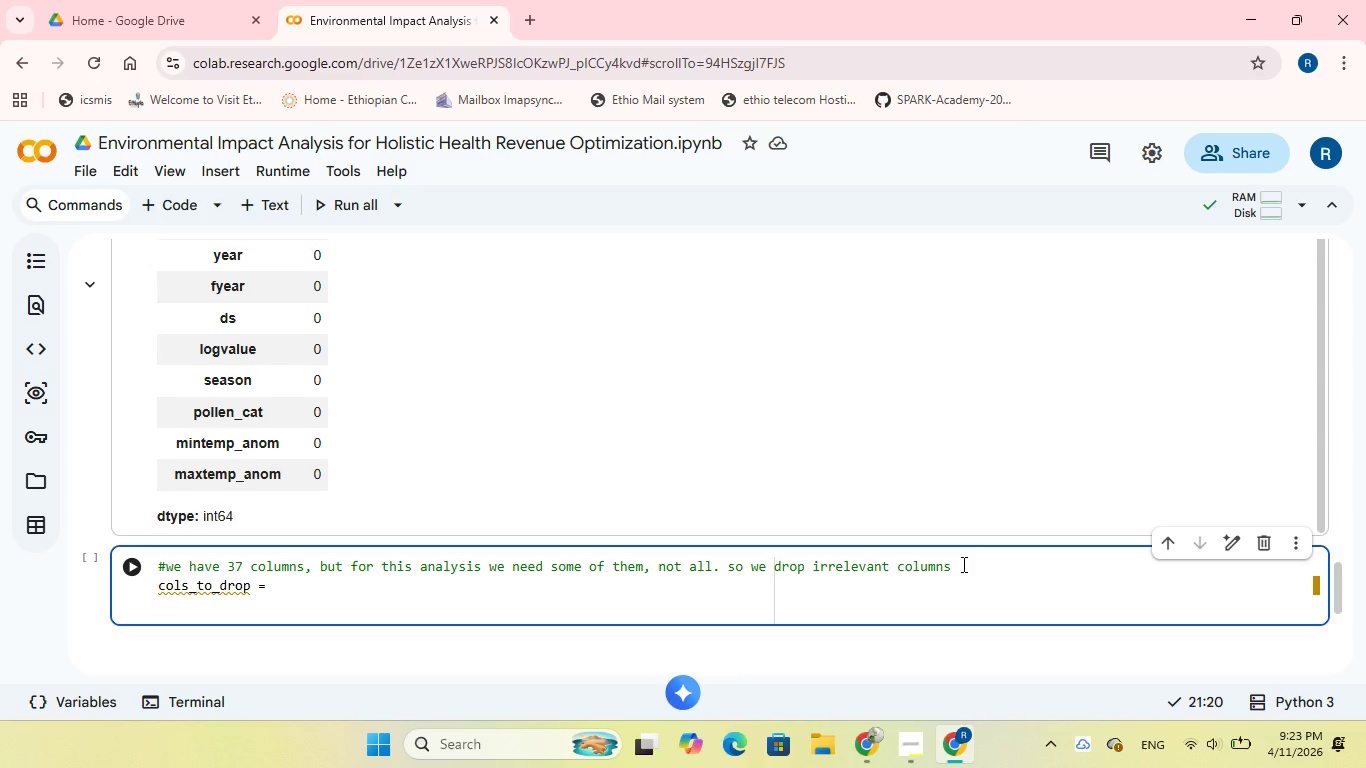 
key(BracketLeft)
 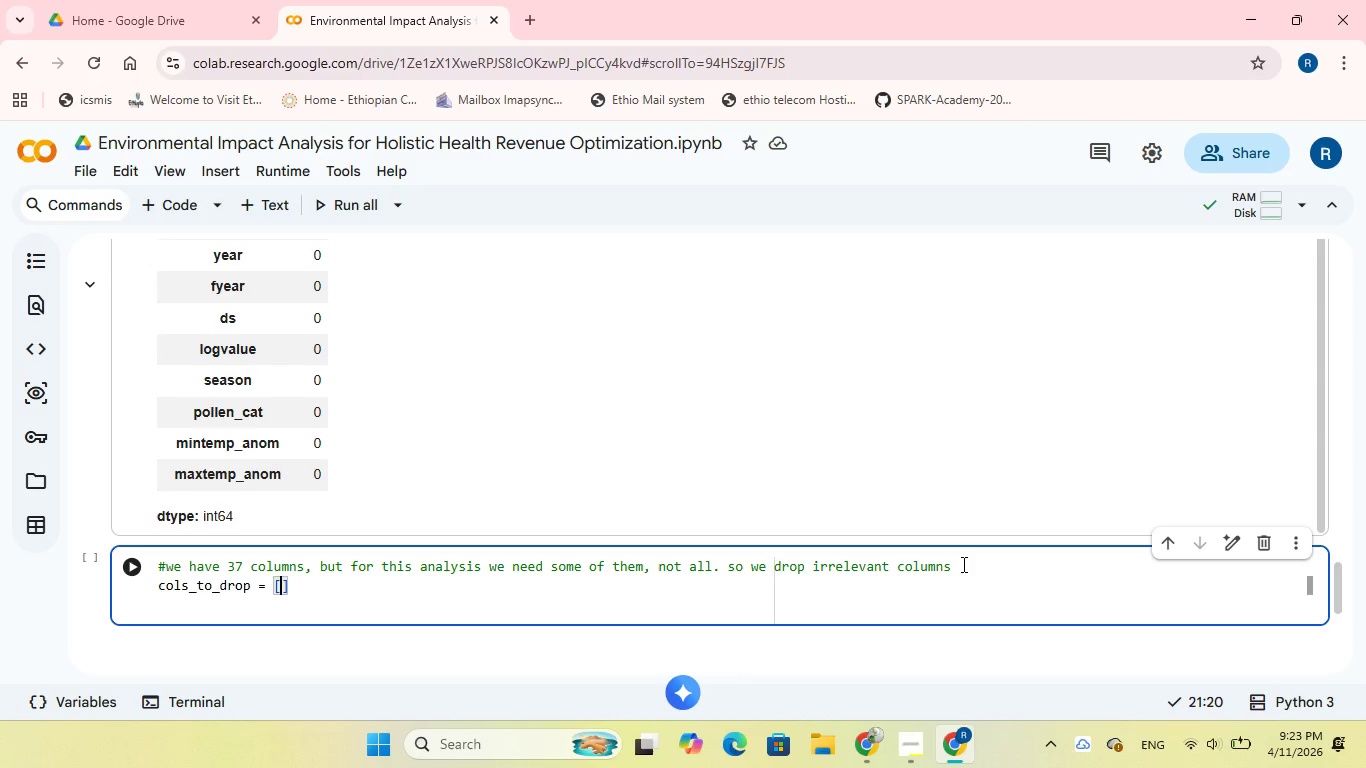 
key(Shift+Quote)
 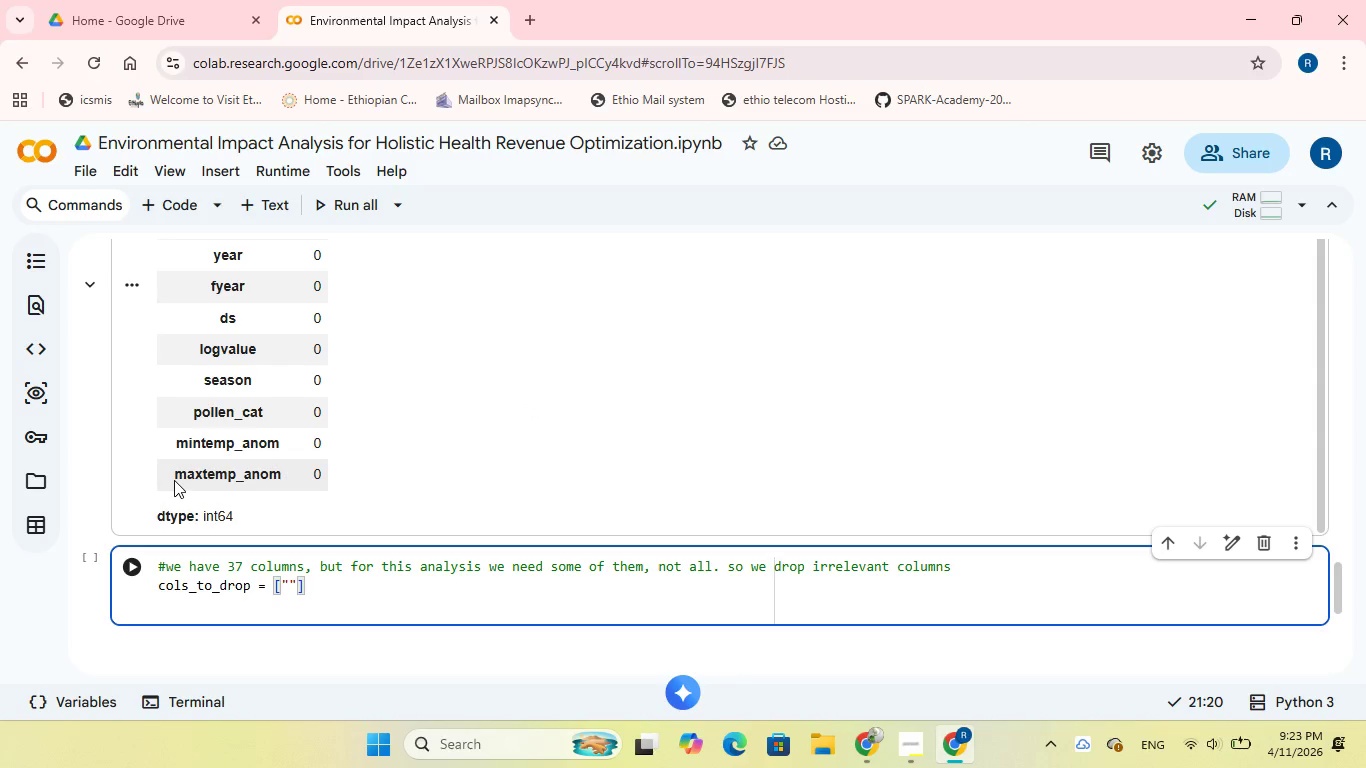 
wait(6.42)
 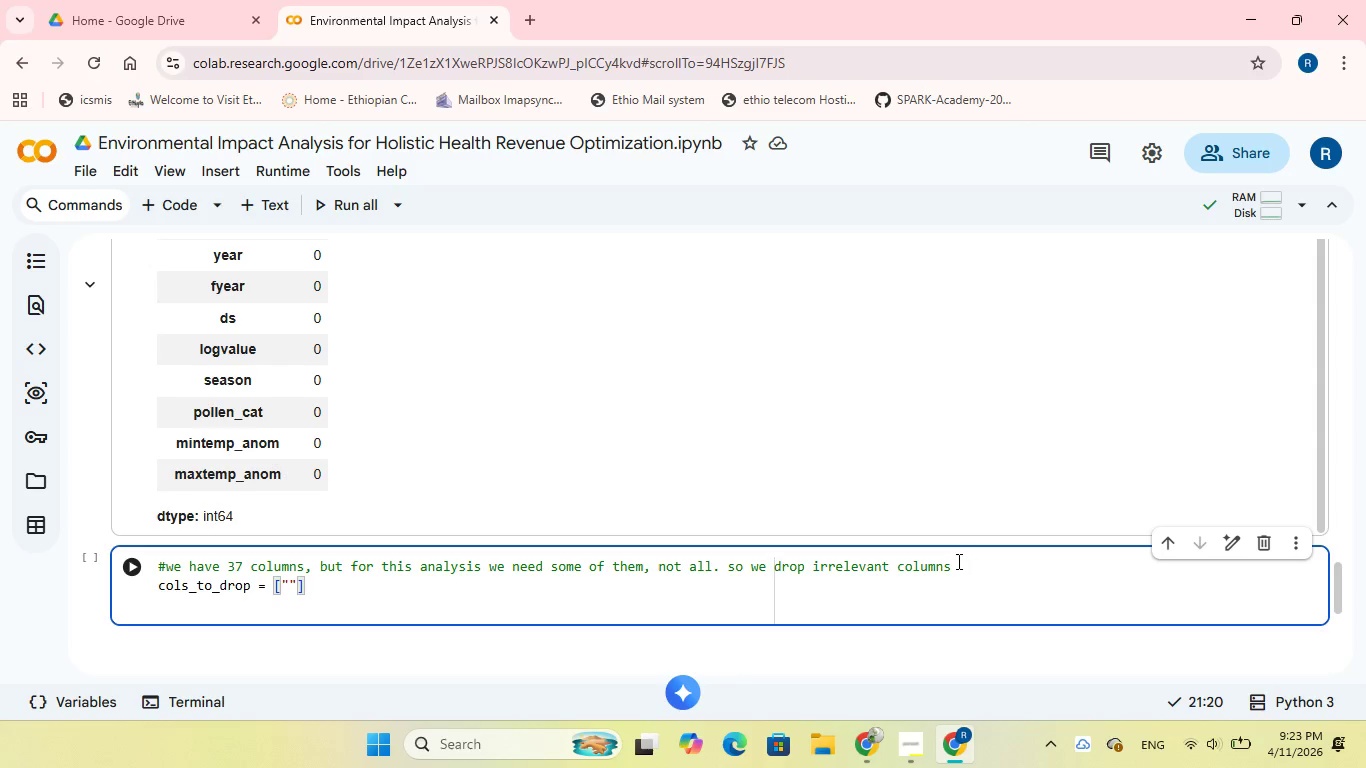 
left_click_drag(start_coordinate=[176, 475], to_coordinate=[284, 472])
 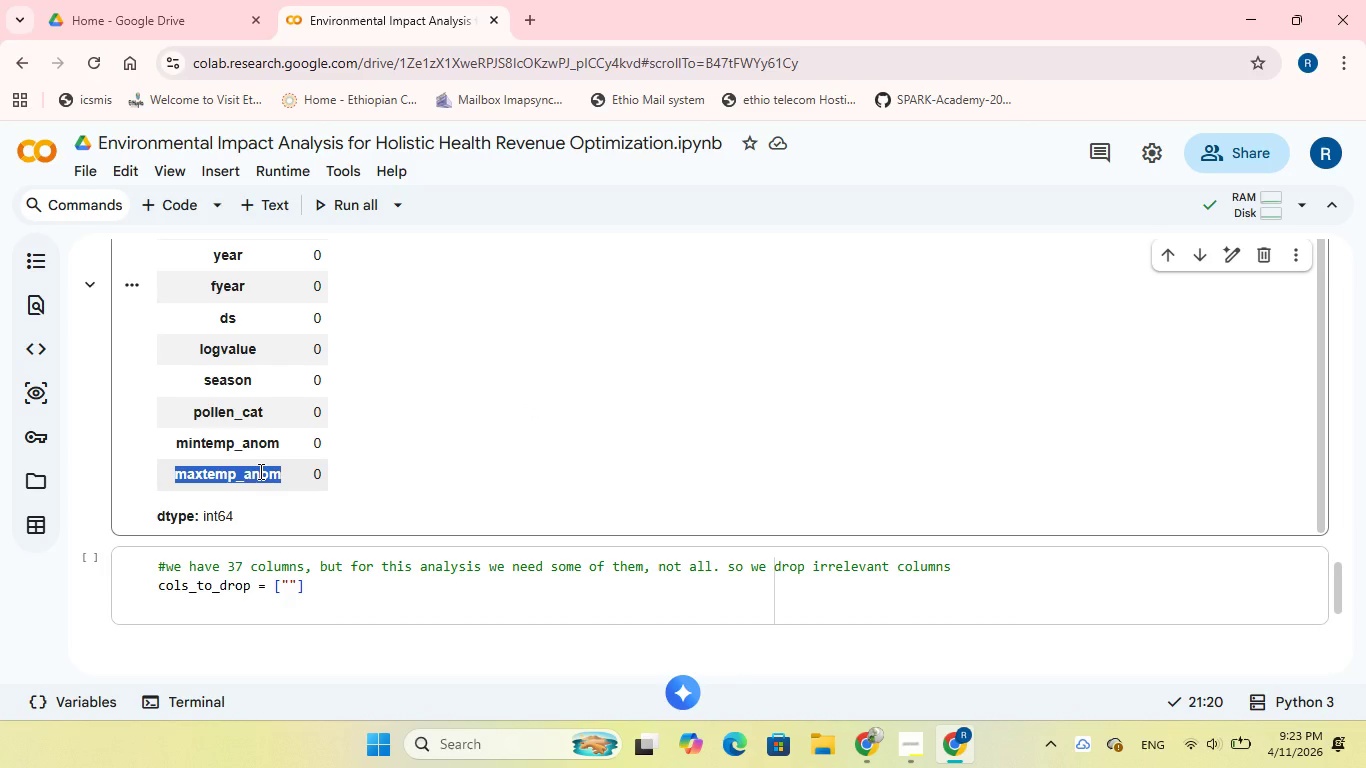 
right_click([259, 471])
 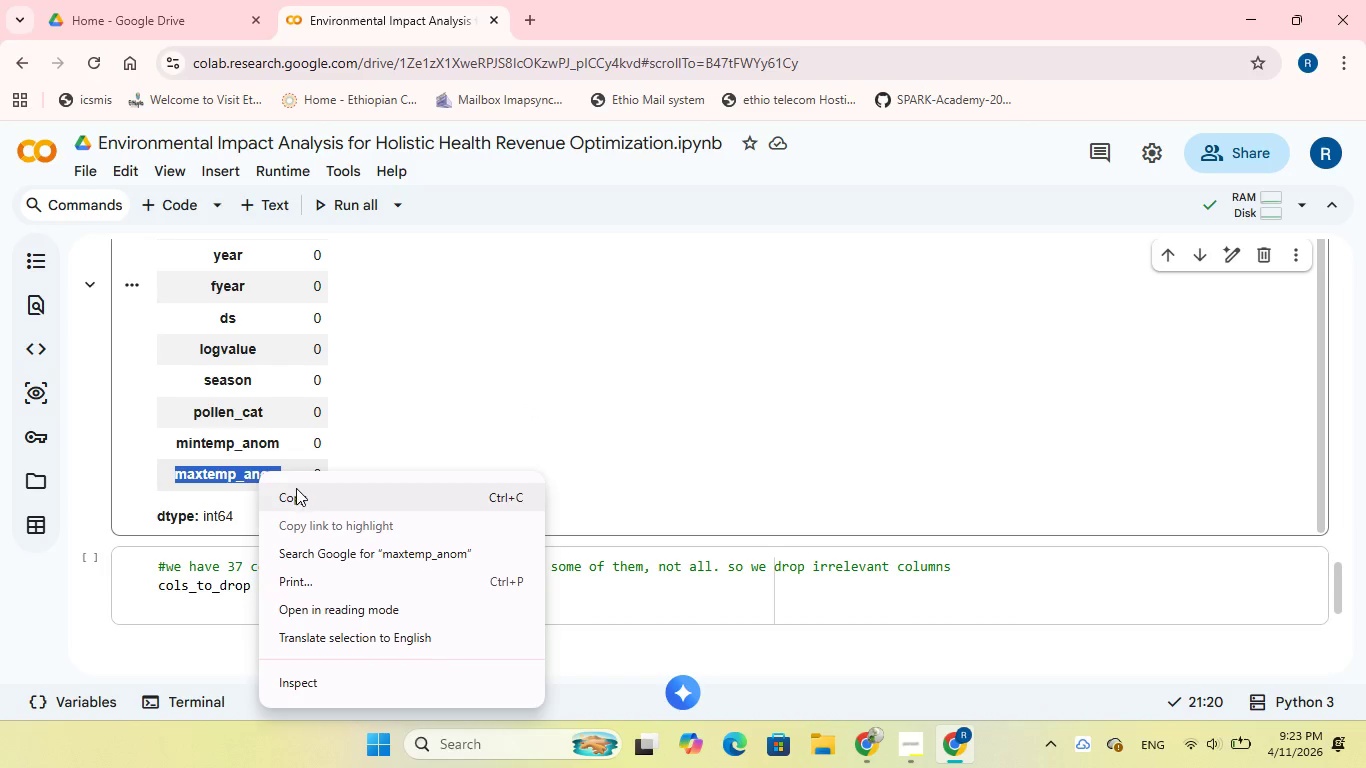 
left_click([296, 488])
 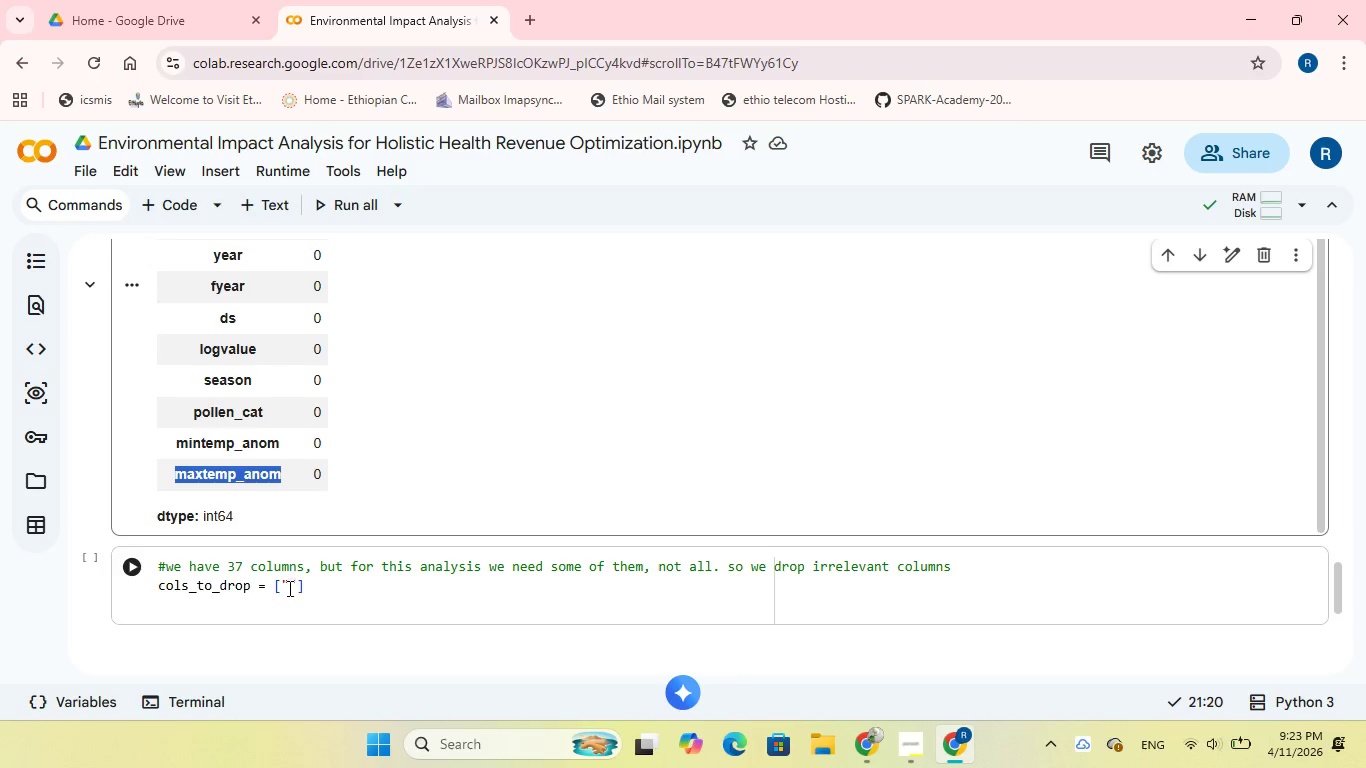 
left_click([290, 586])
 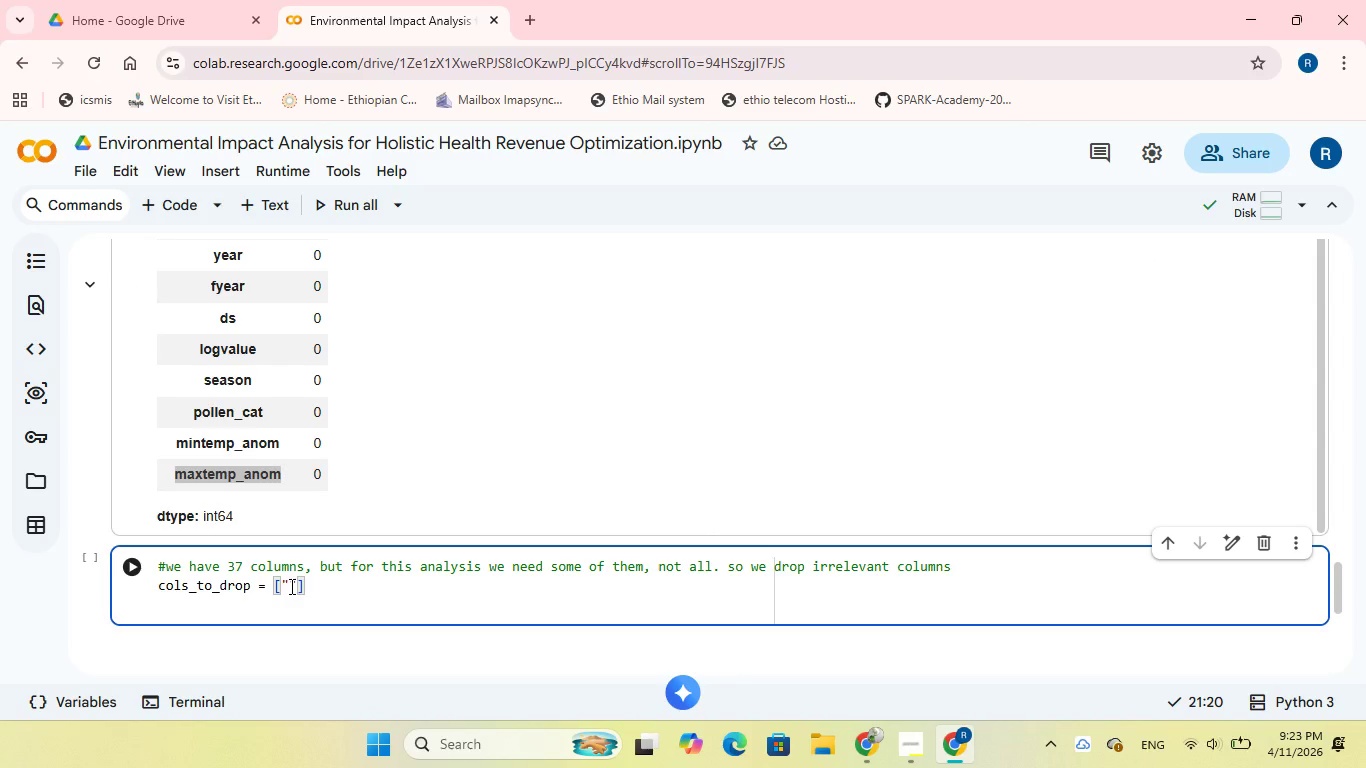 
key(Control+V)
 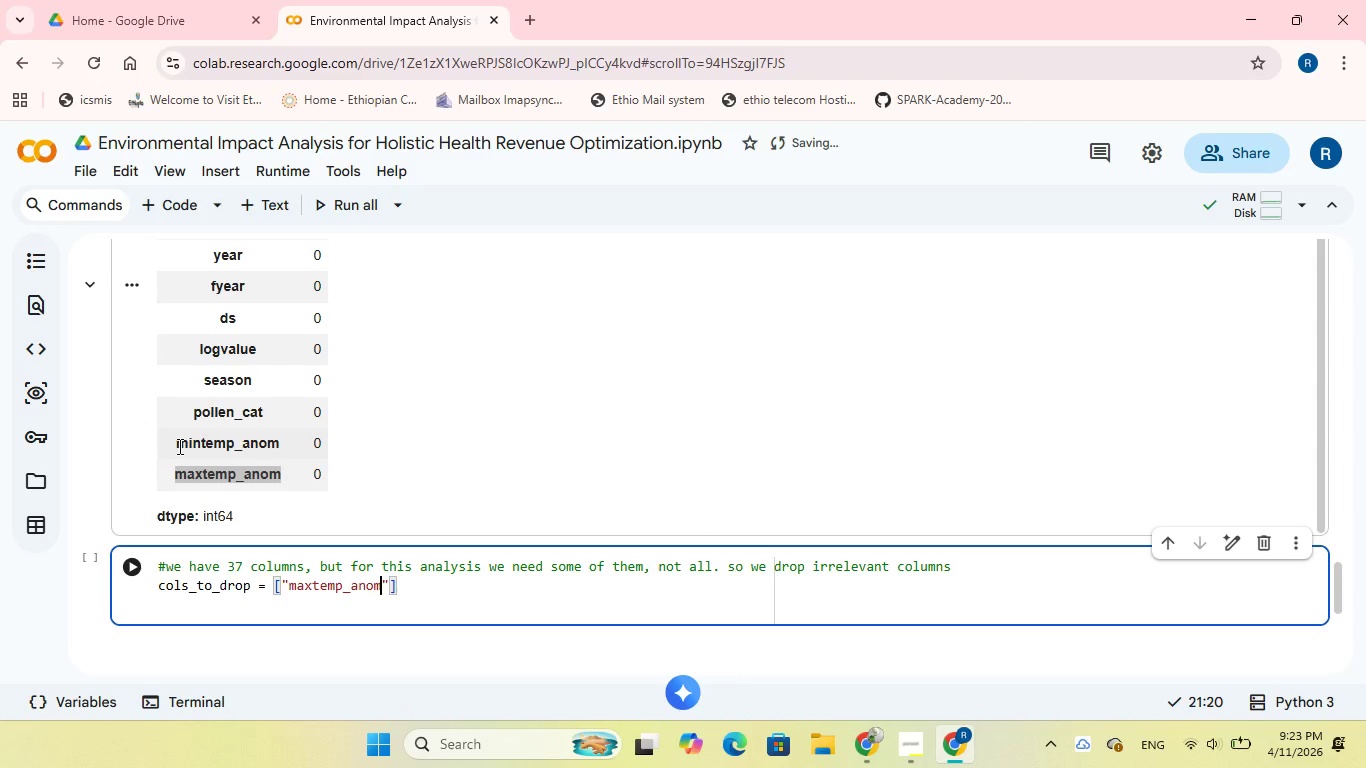 
left_click_drag(start_coordinate=[178, 446], to_coordinate=[277, 448])
 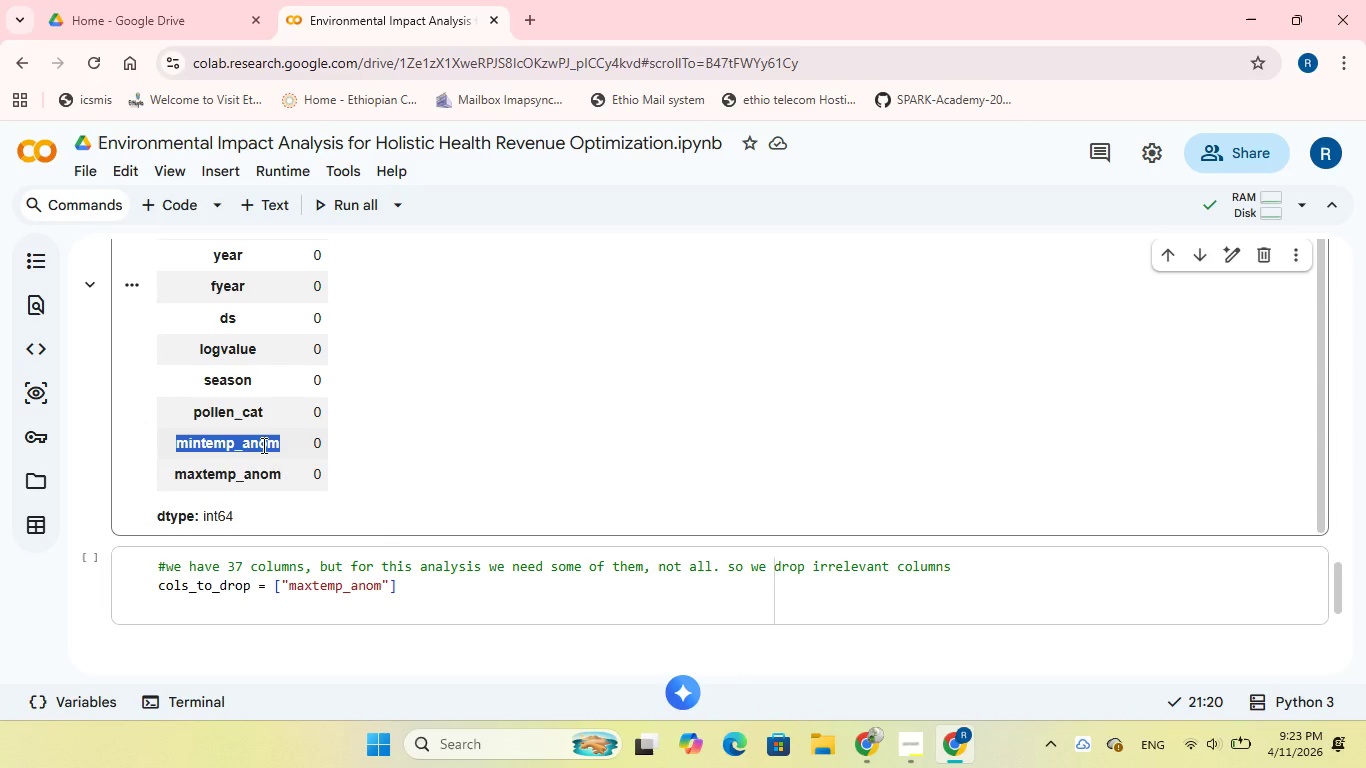 
right_click([262, 445])
 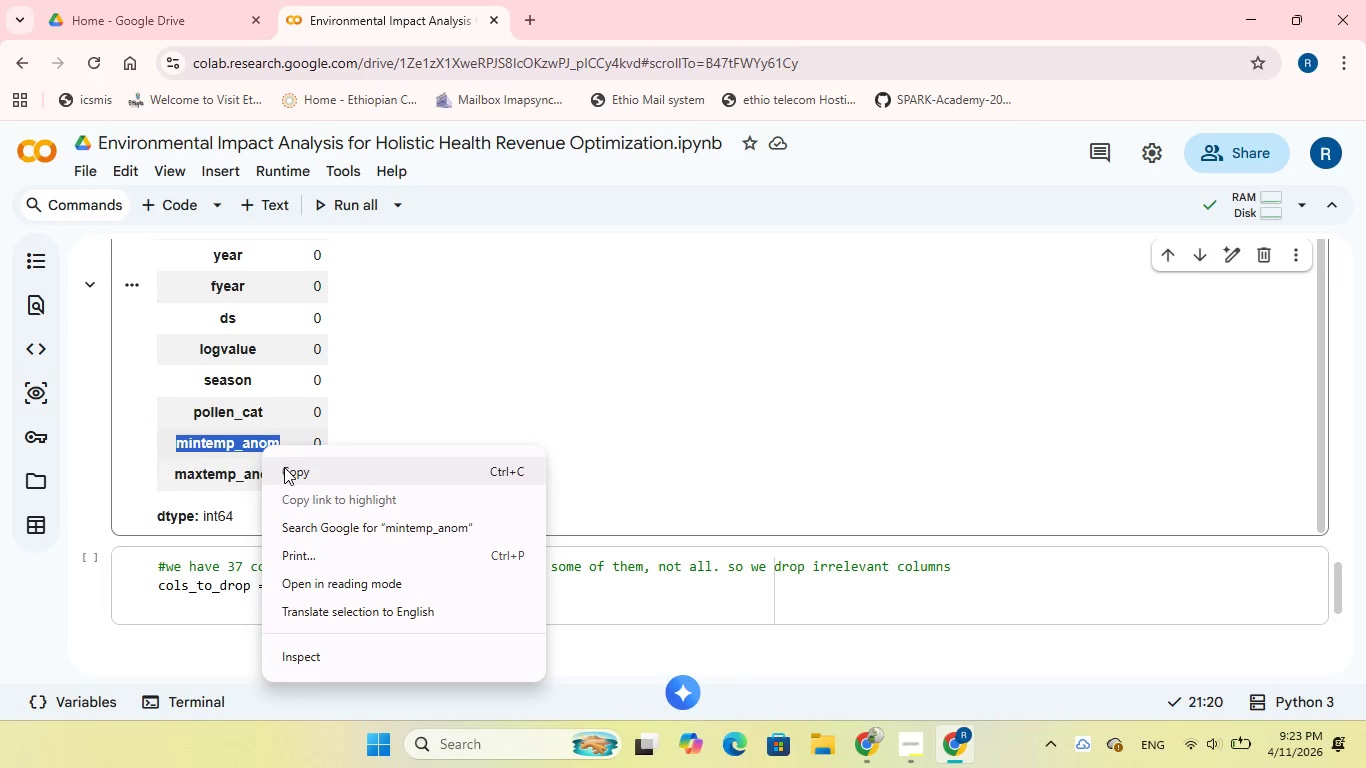 
left_click([285, 469])
 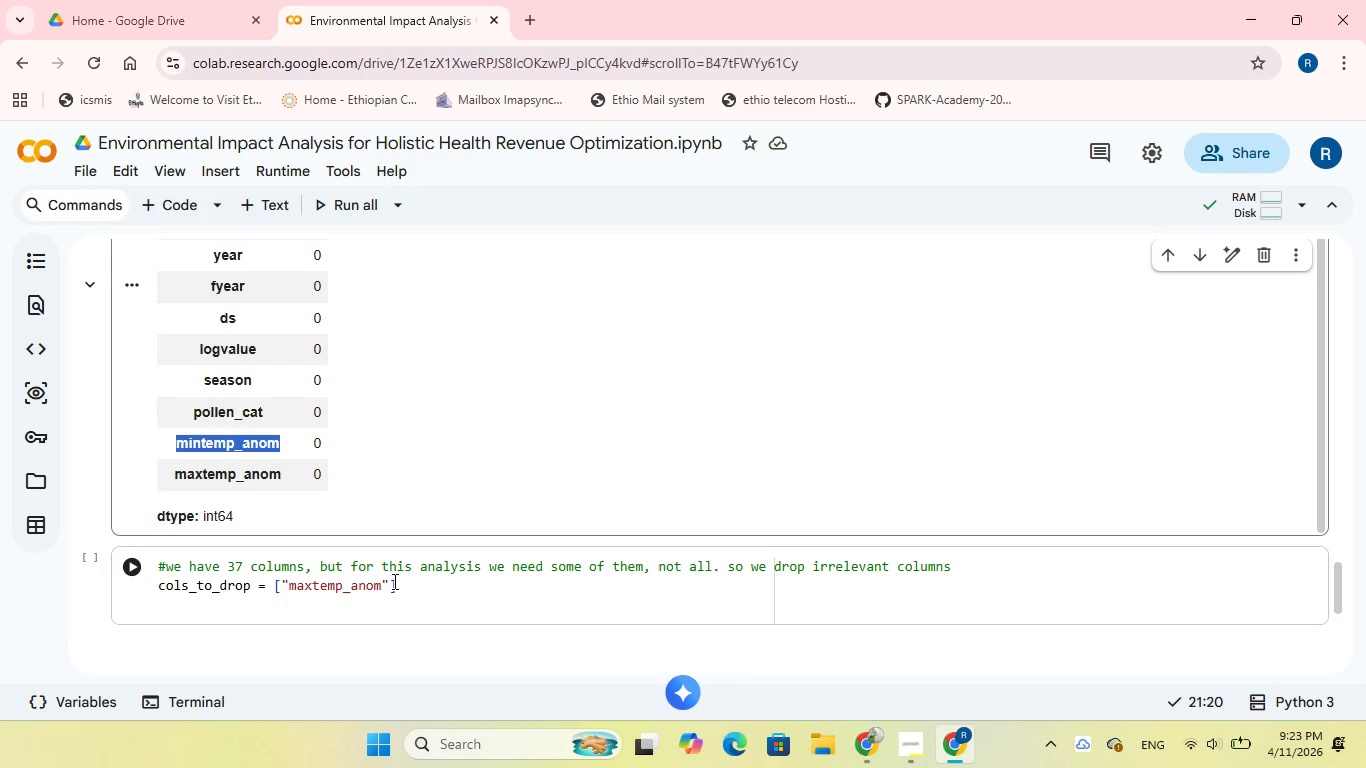 
left_click([390, 583])
 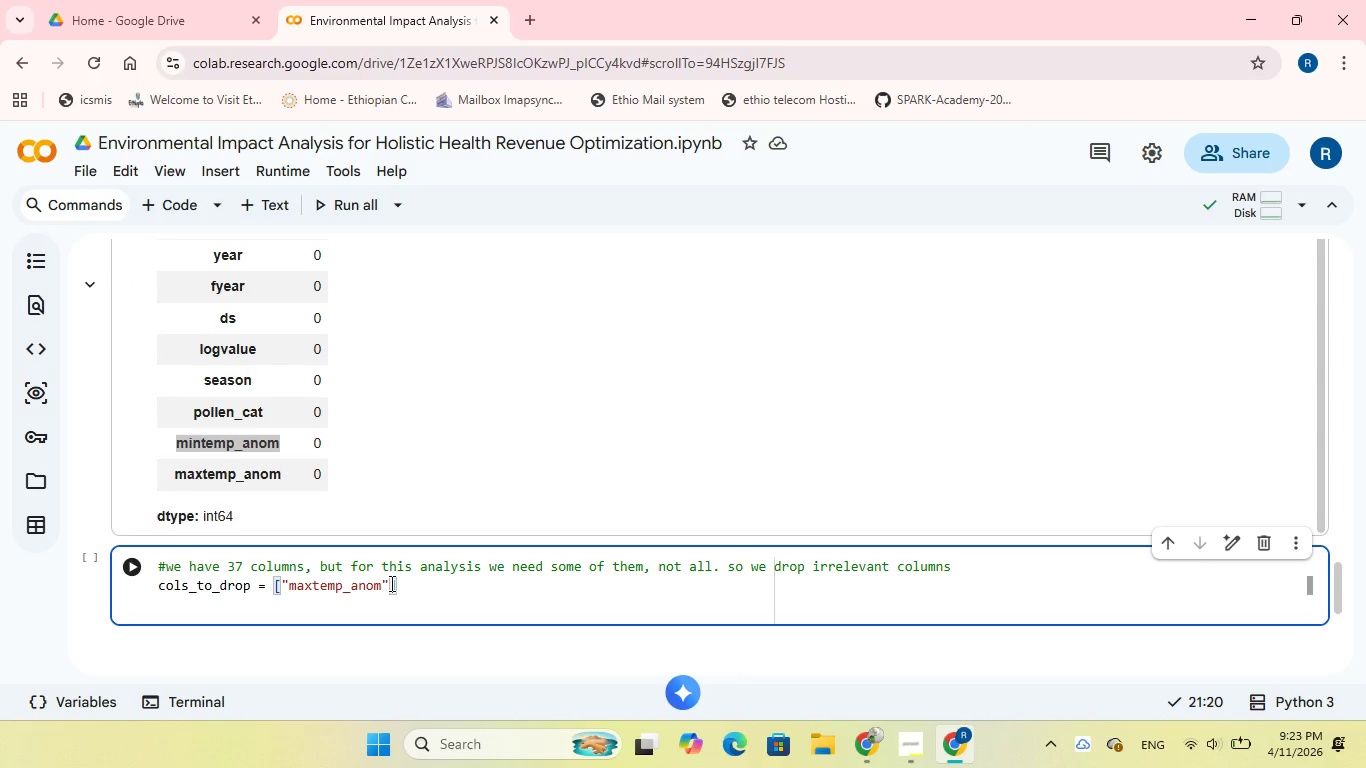 
key(Comma)
 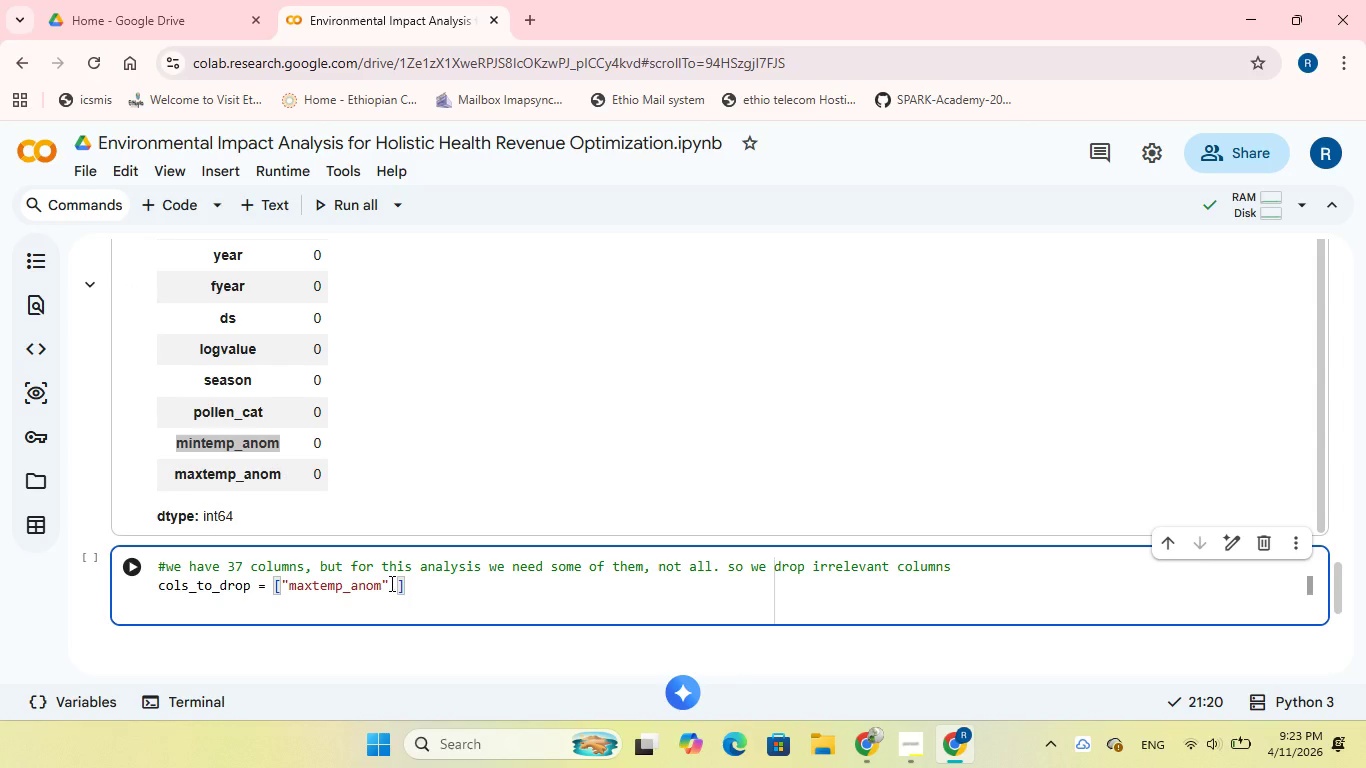 
key(Shift+Quote)
 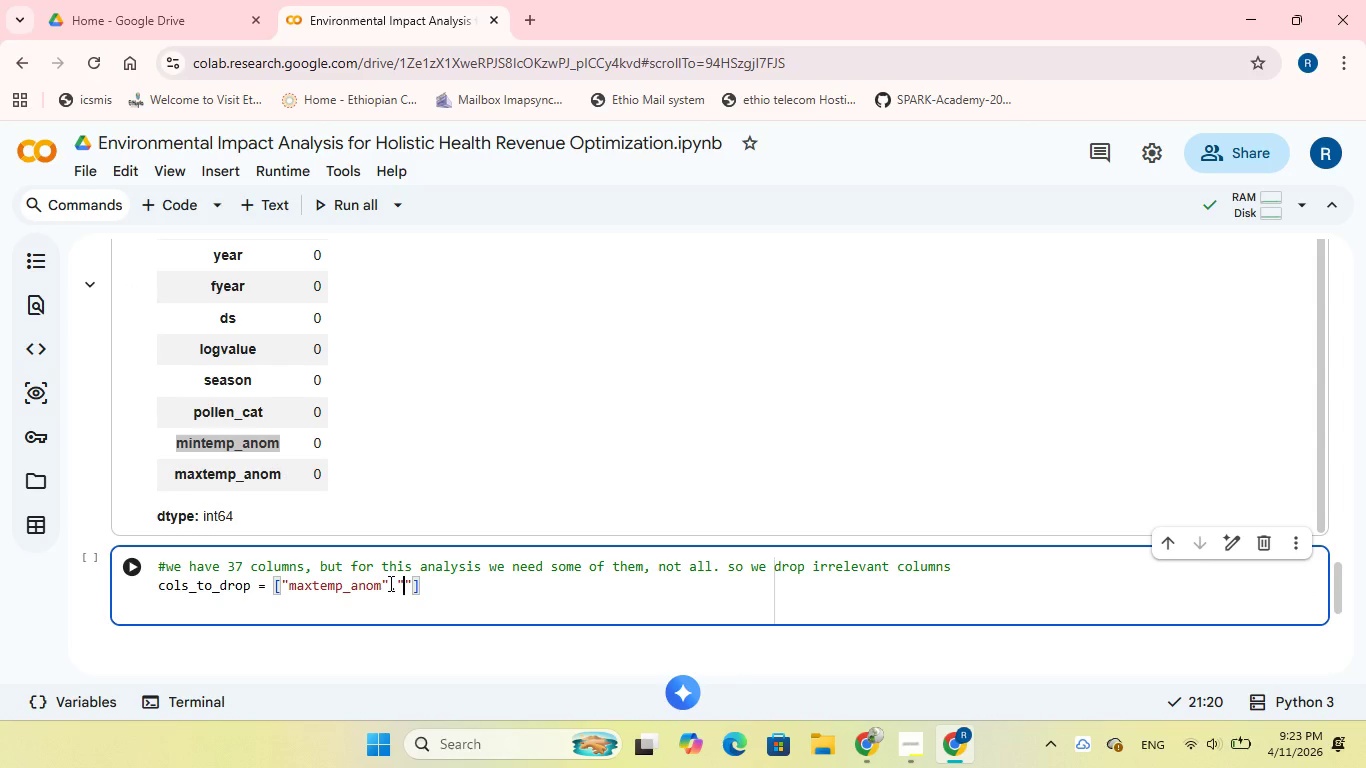 
key(Control+V)
 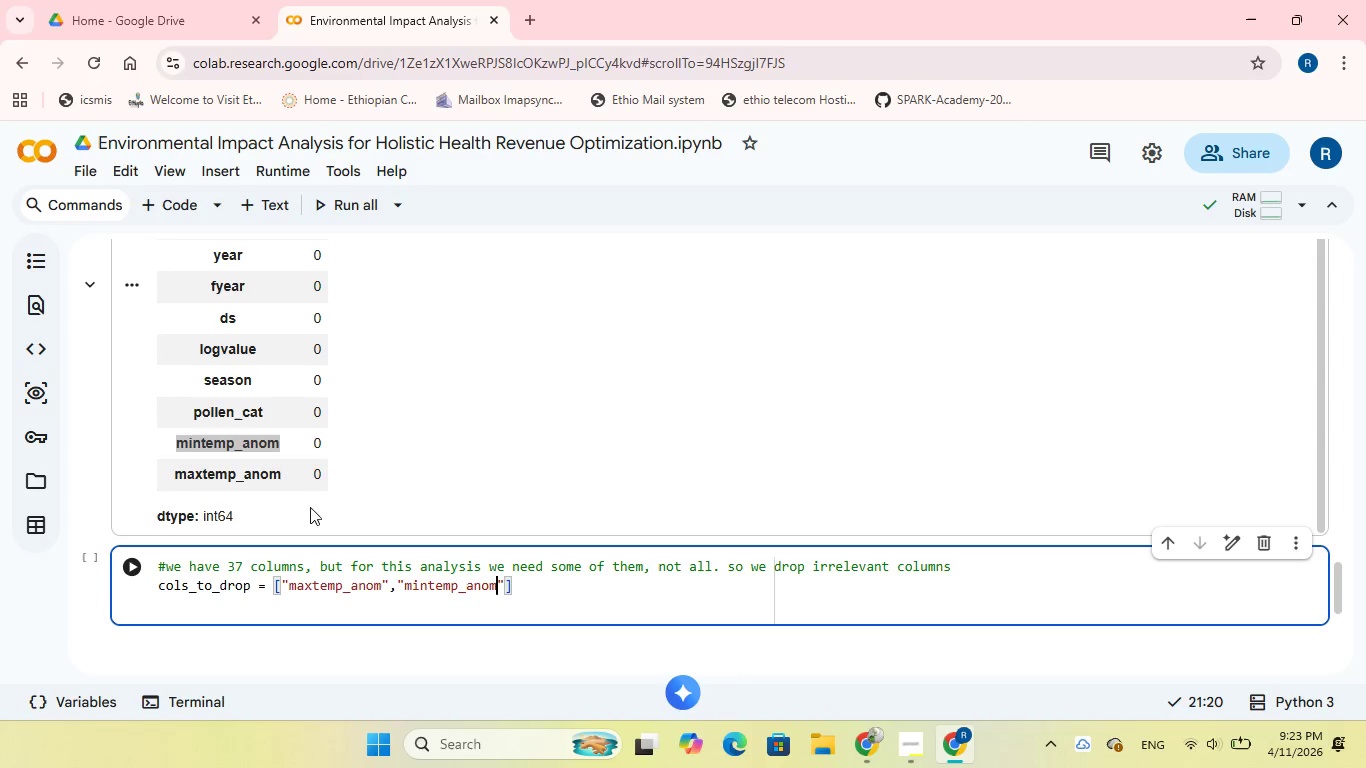 
wait(8.14)
 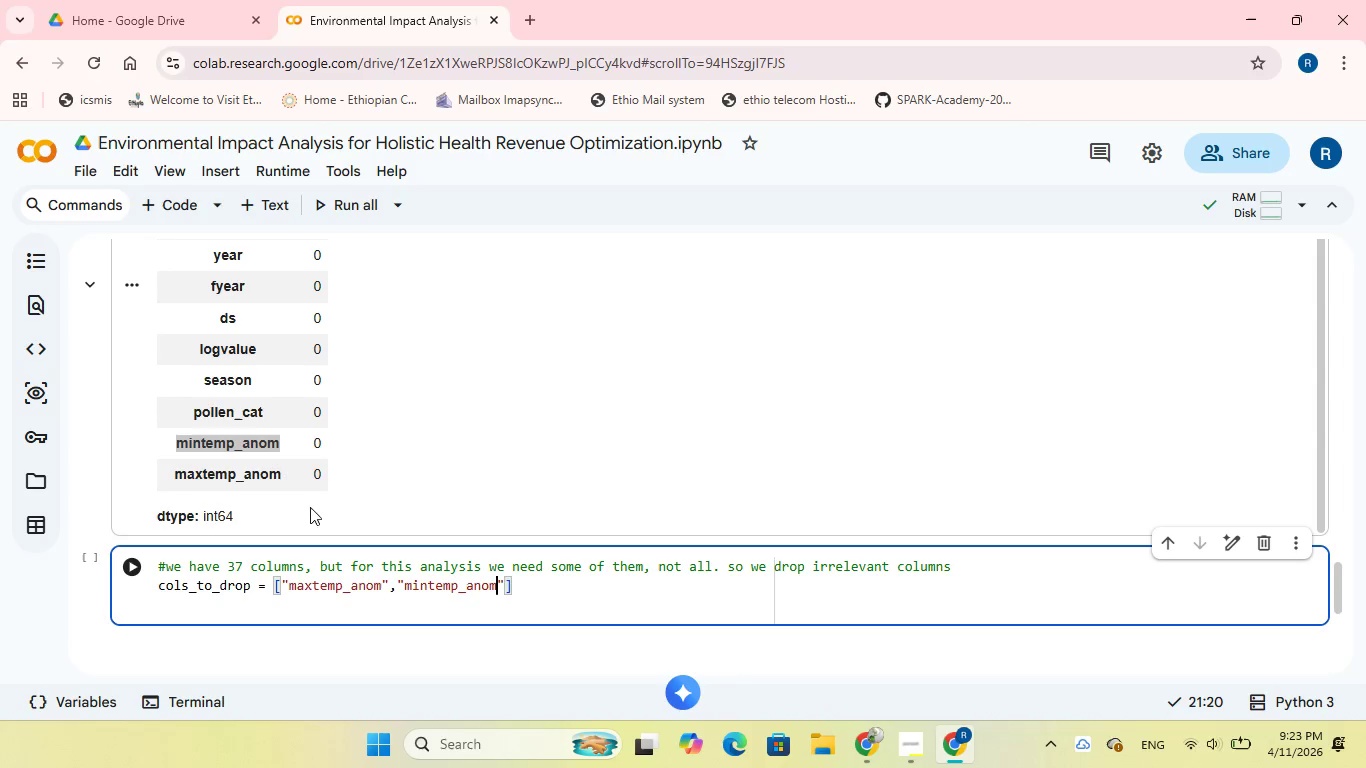 
left_click_drag(start_coordinate=[221, 318], to_coordinate=[246, 325])
 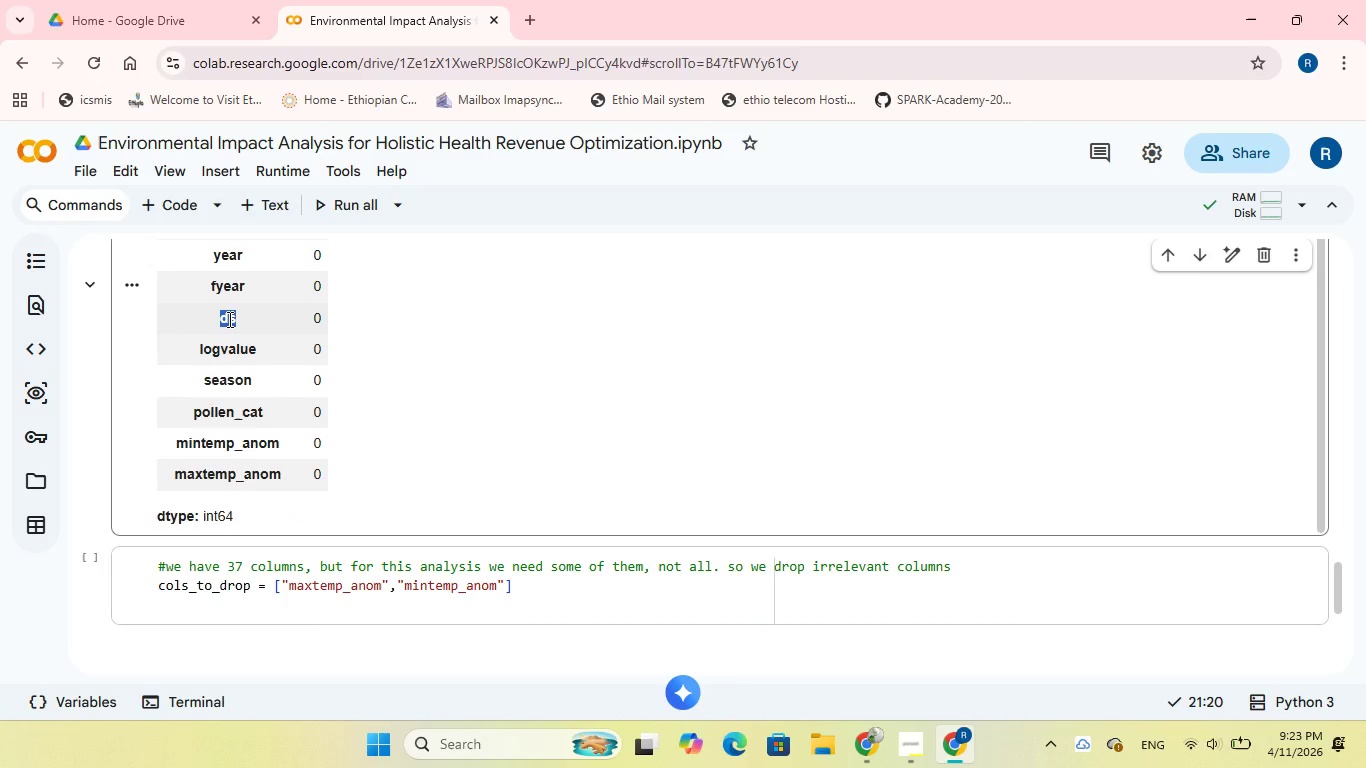 
right_click([228, 319])
 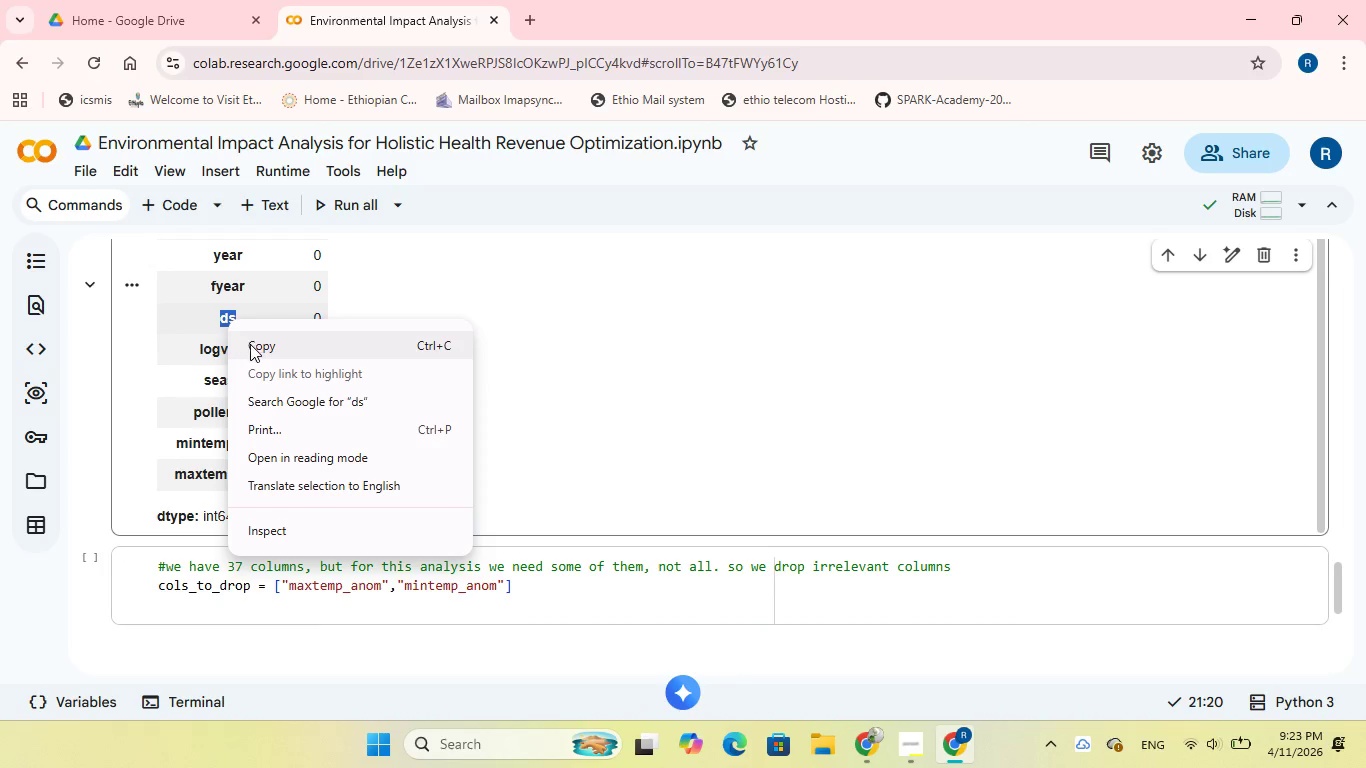 
left_click([252, 346])
 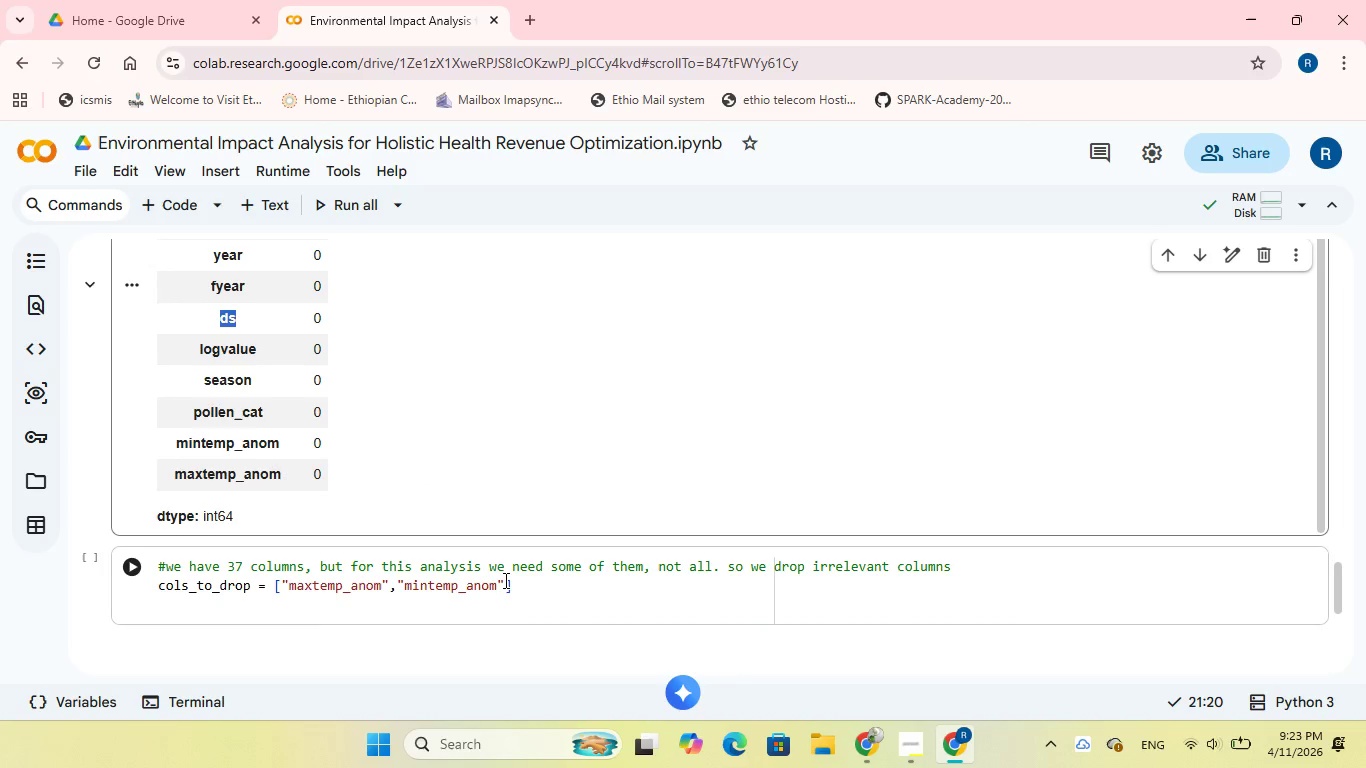 
left_click([504, 584])
 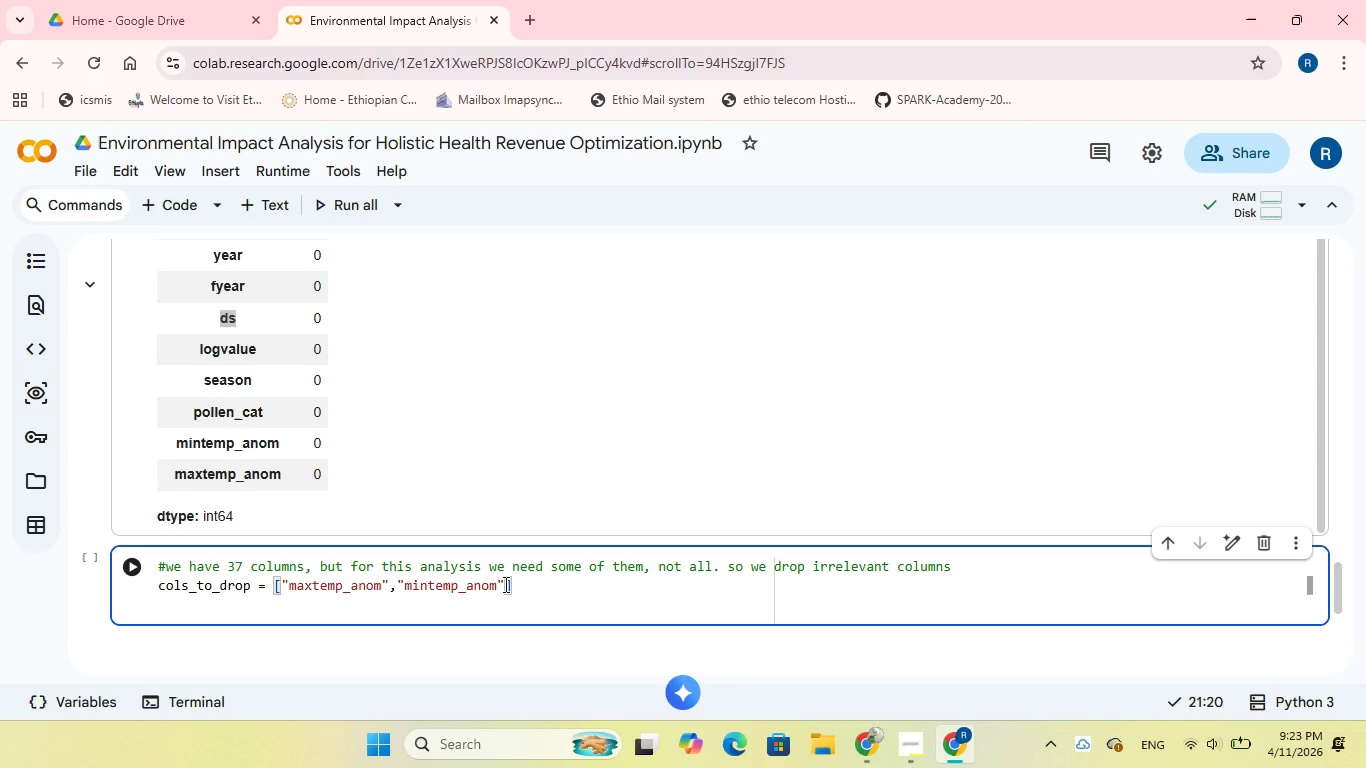 
key(Comma)
 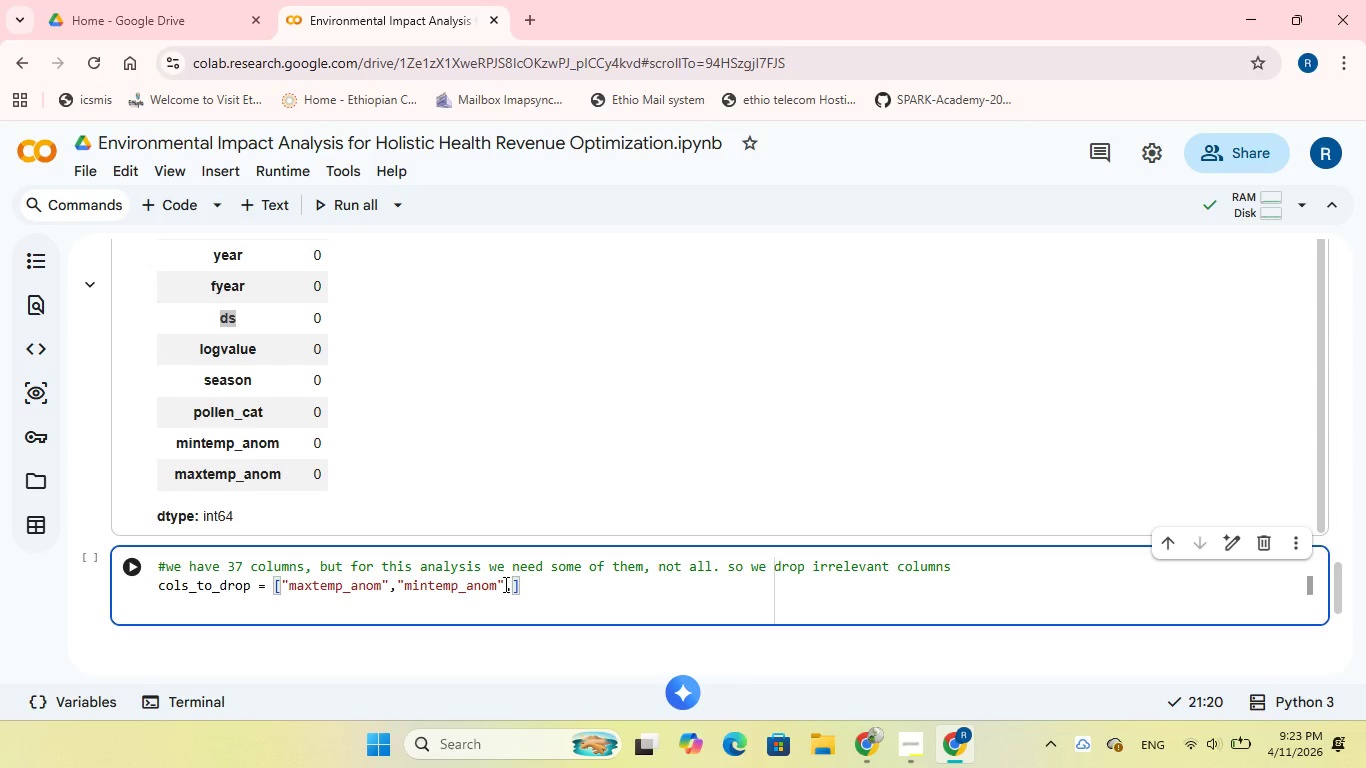 
key(Shift+Quote)
 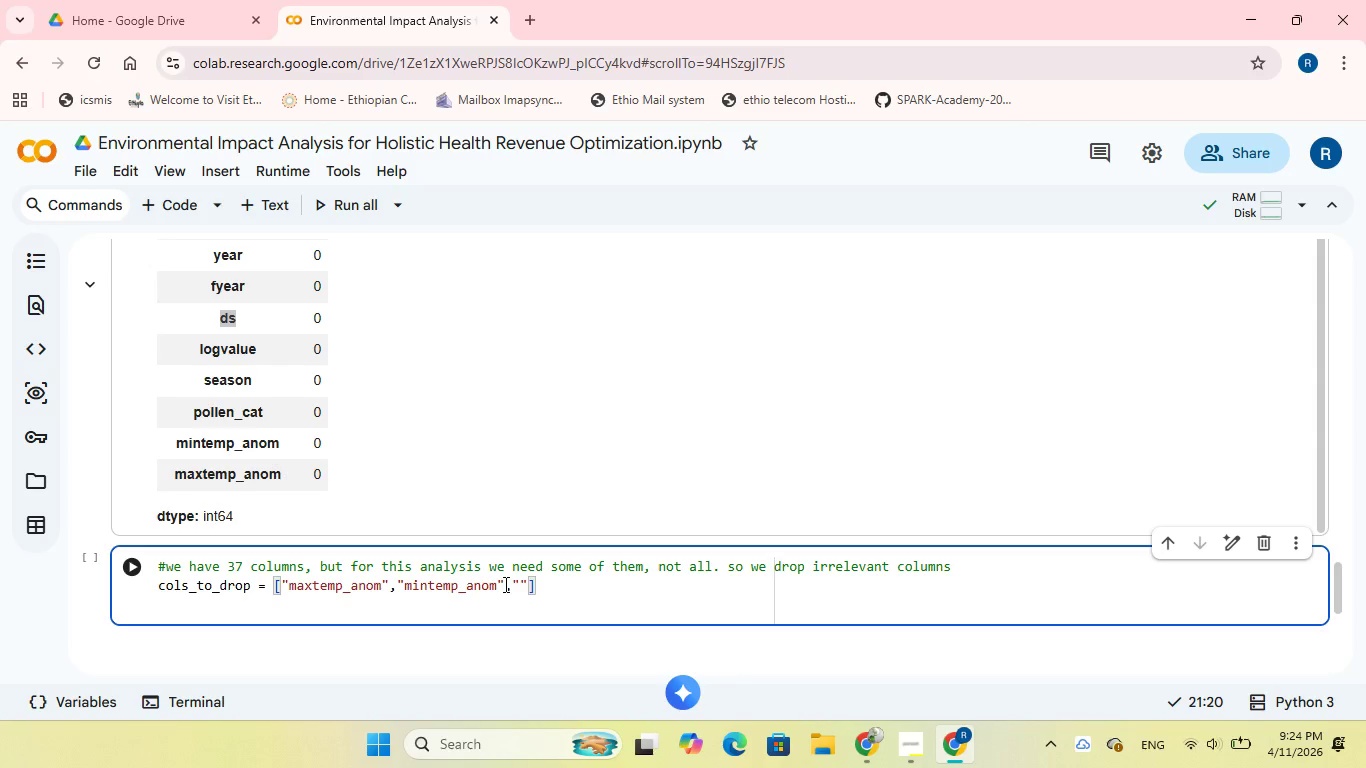 
key(Control+V)
 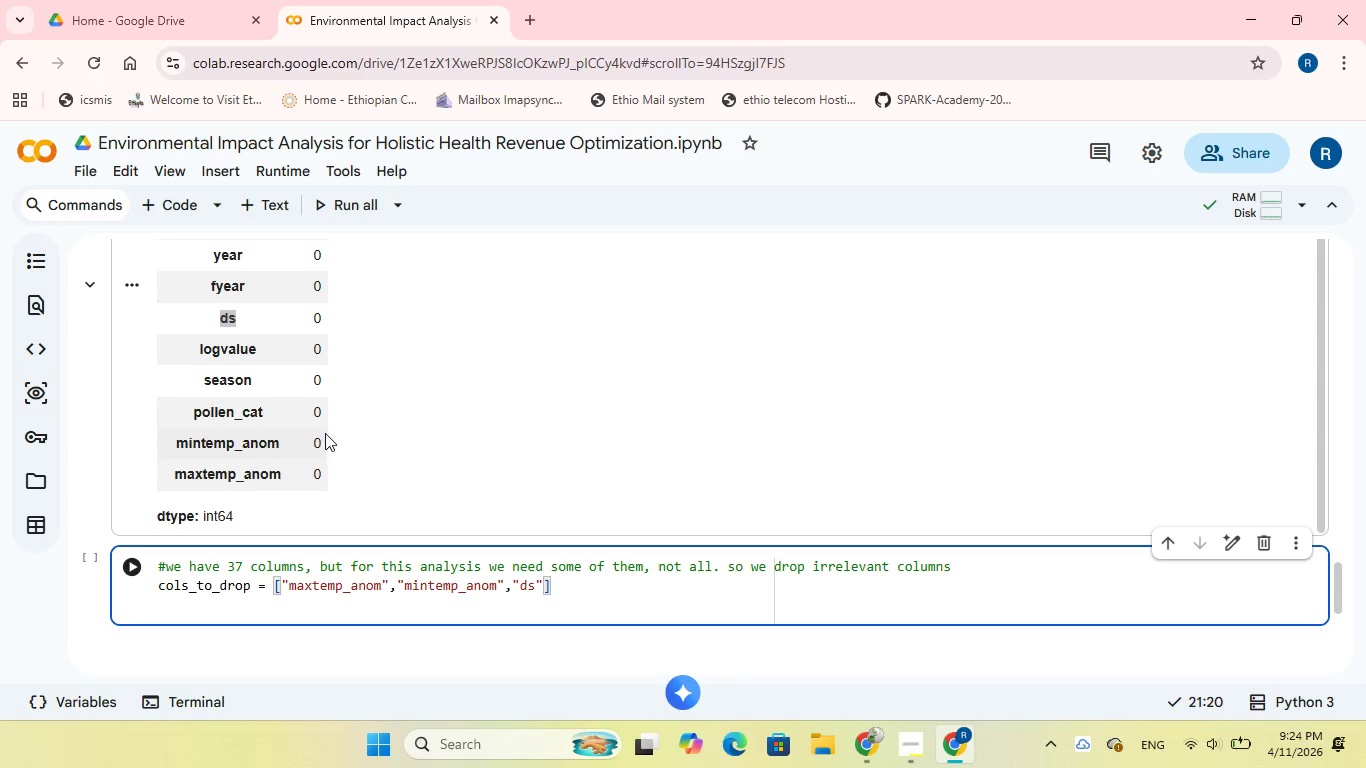 
scroll: coordinate [312, 419], scroll_direction: up, amount: 1.0
 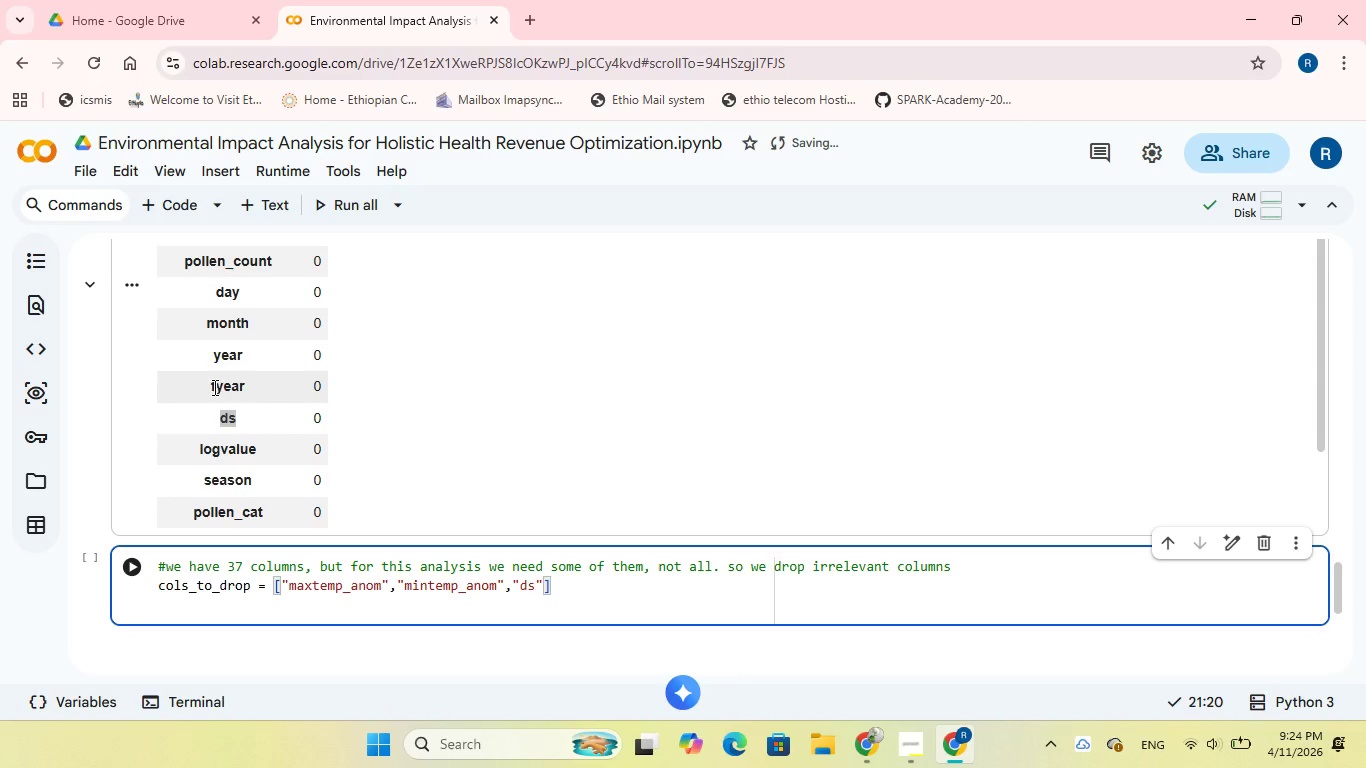 
left_click_drag(start_coordinate=[211, 387], to_coordinate=[246, 392])
 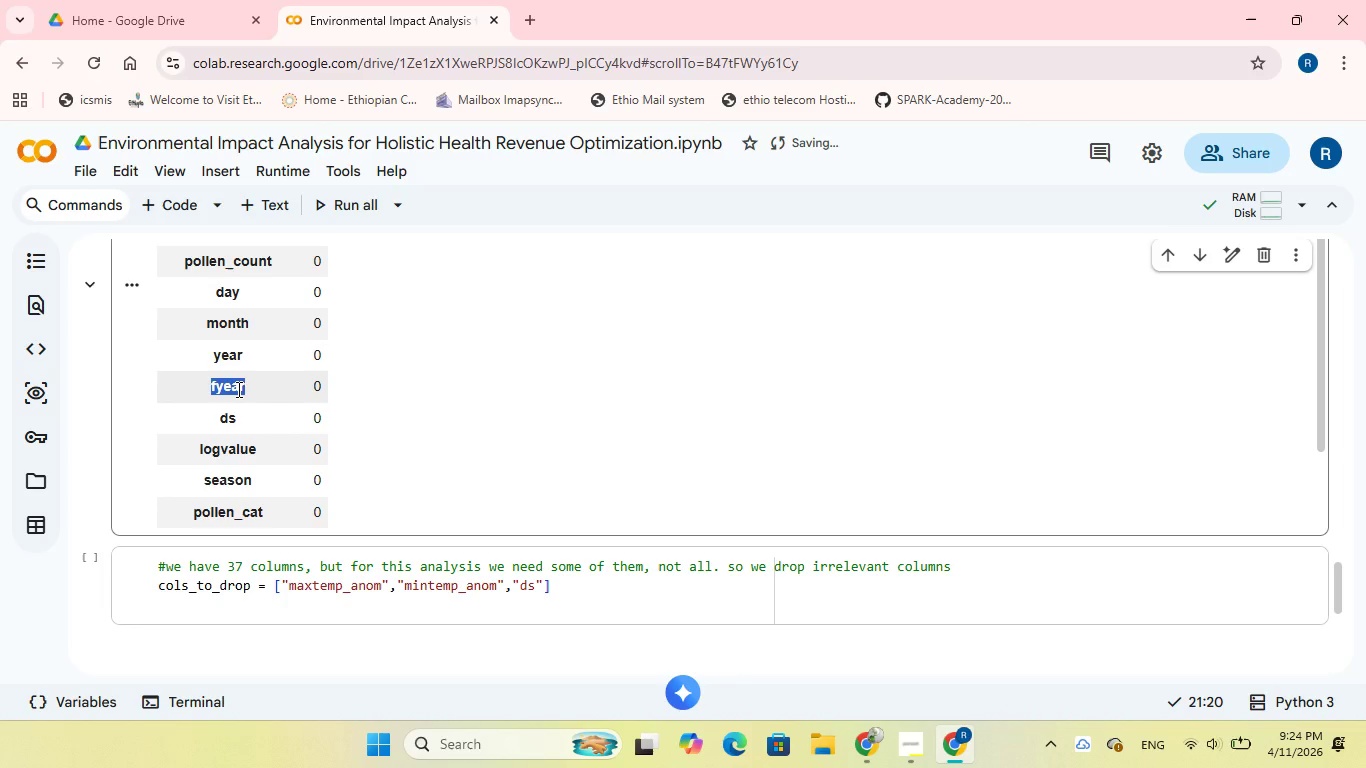 
right_click([237, 389])
 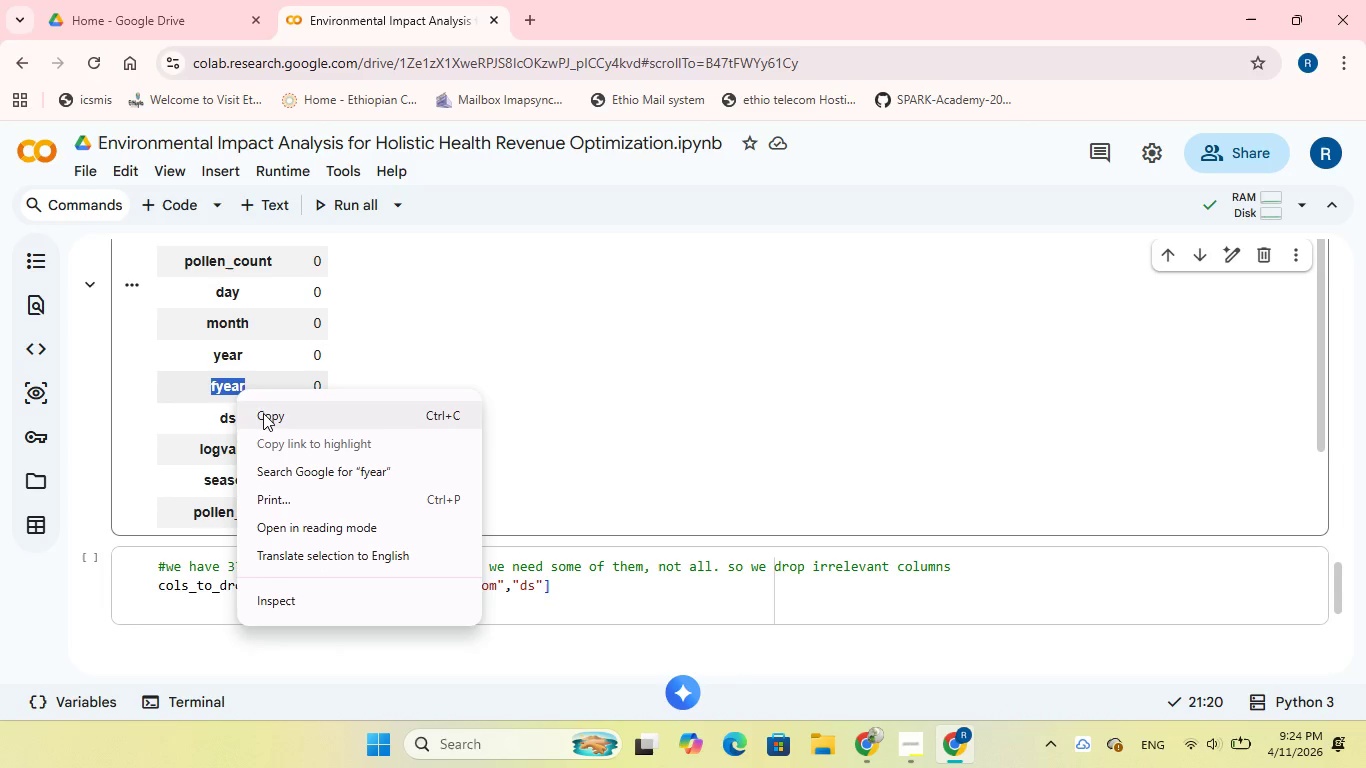 
left_click([264, 413])
 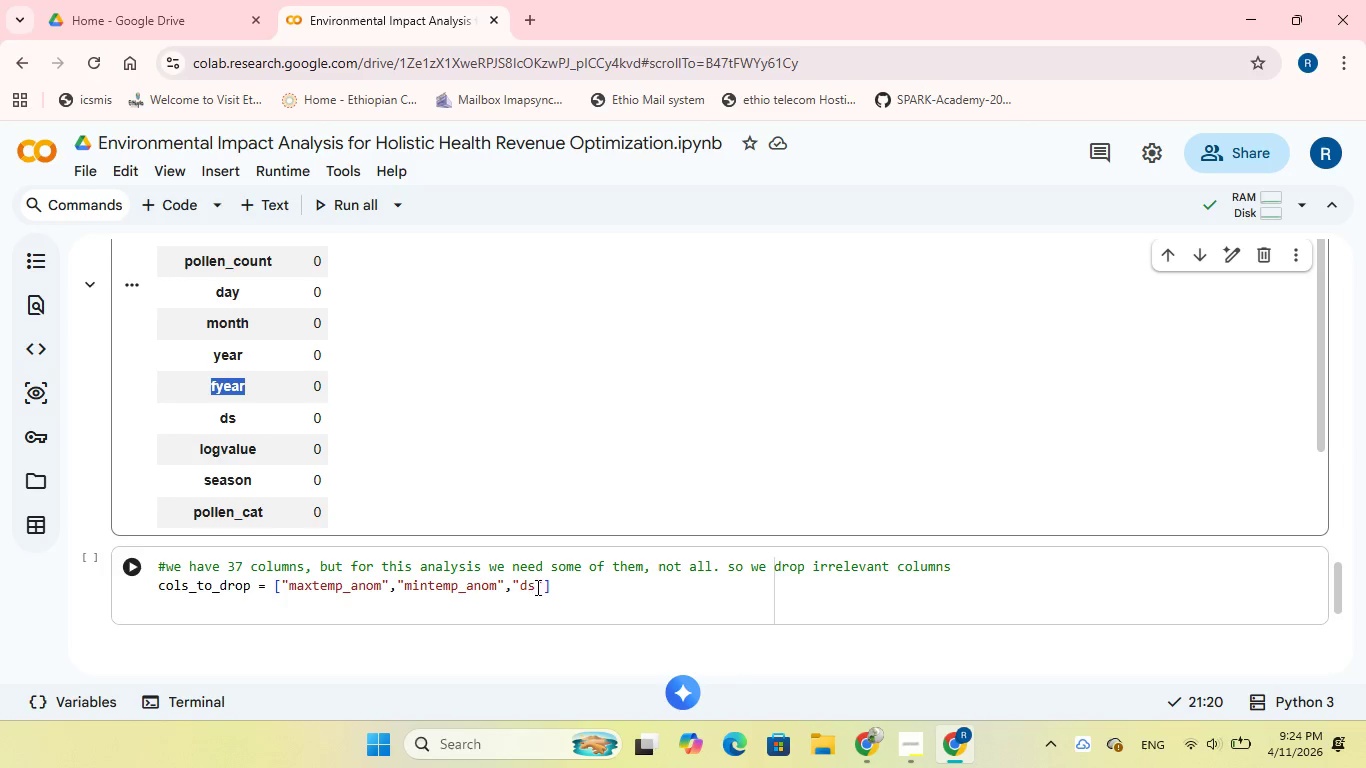 
left_click([542, 588])
 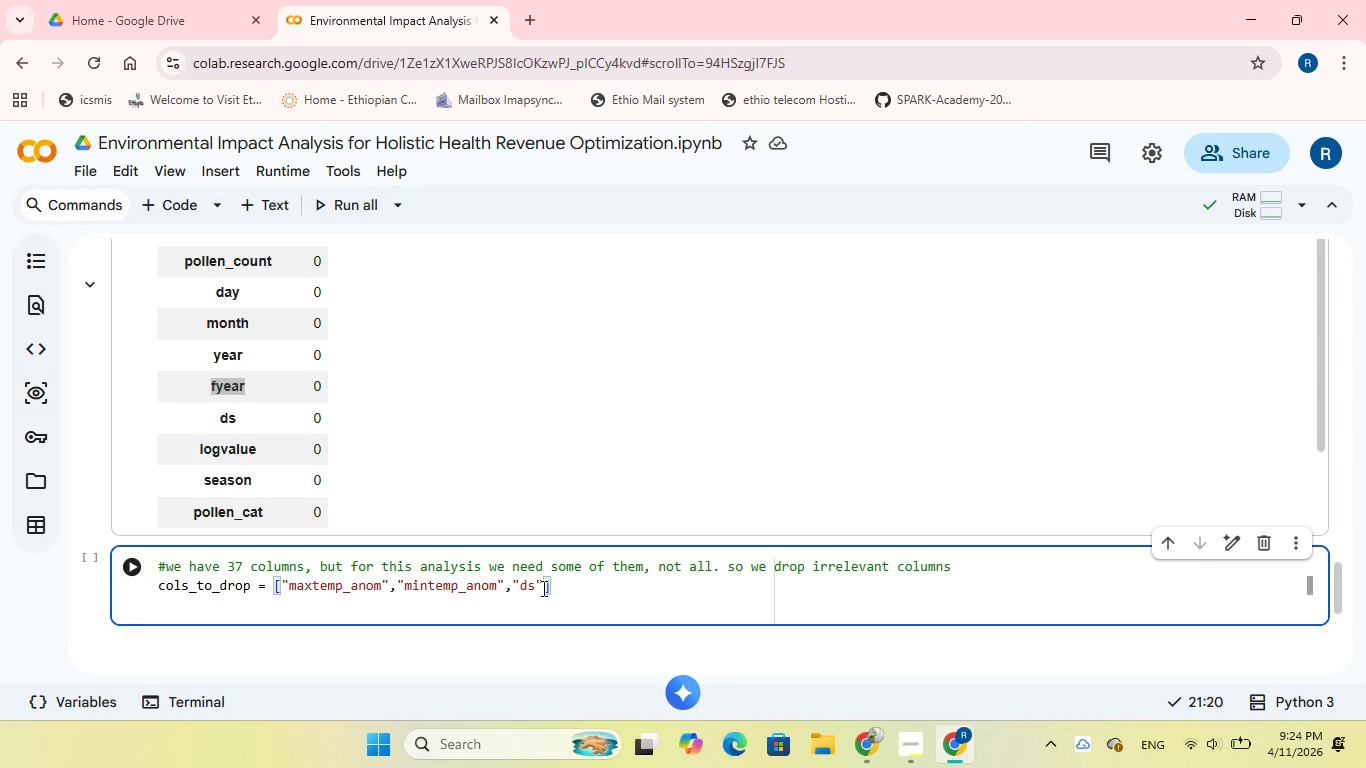 
key(Comma)
 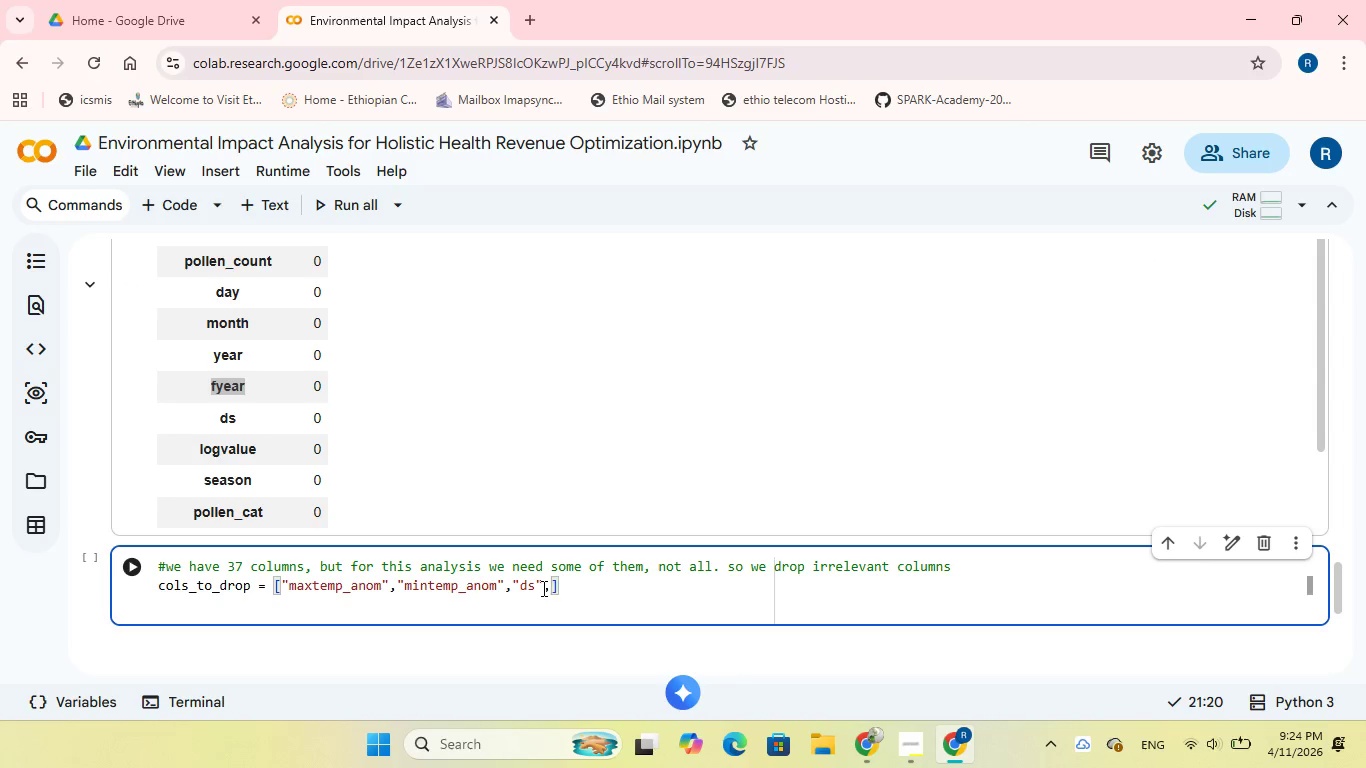 
key(Shift+ShiftRight)
 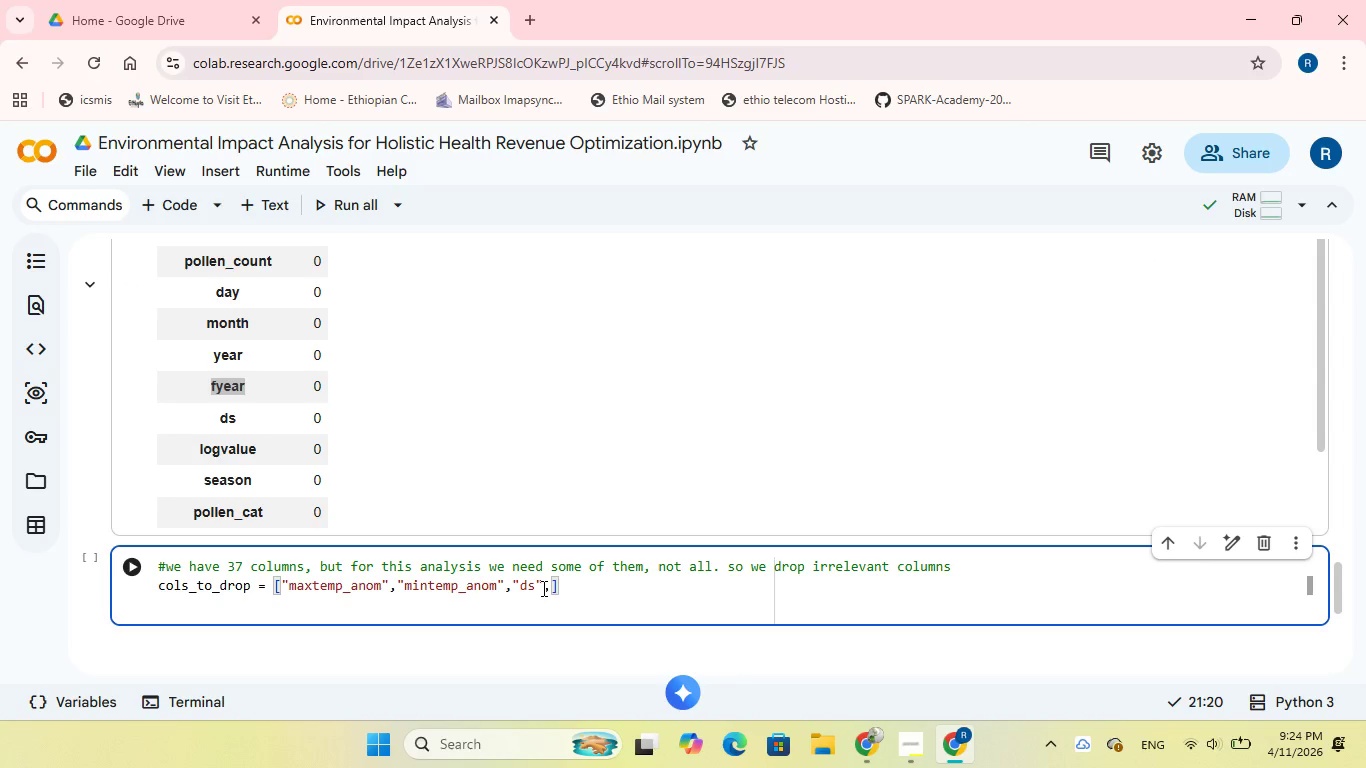 
key(Shift+Quote)
 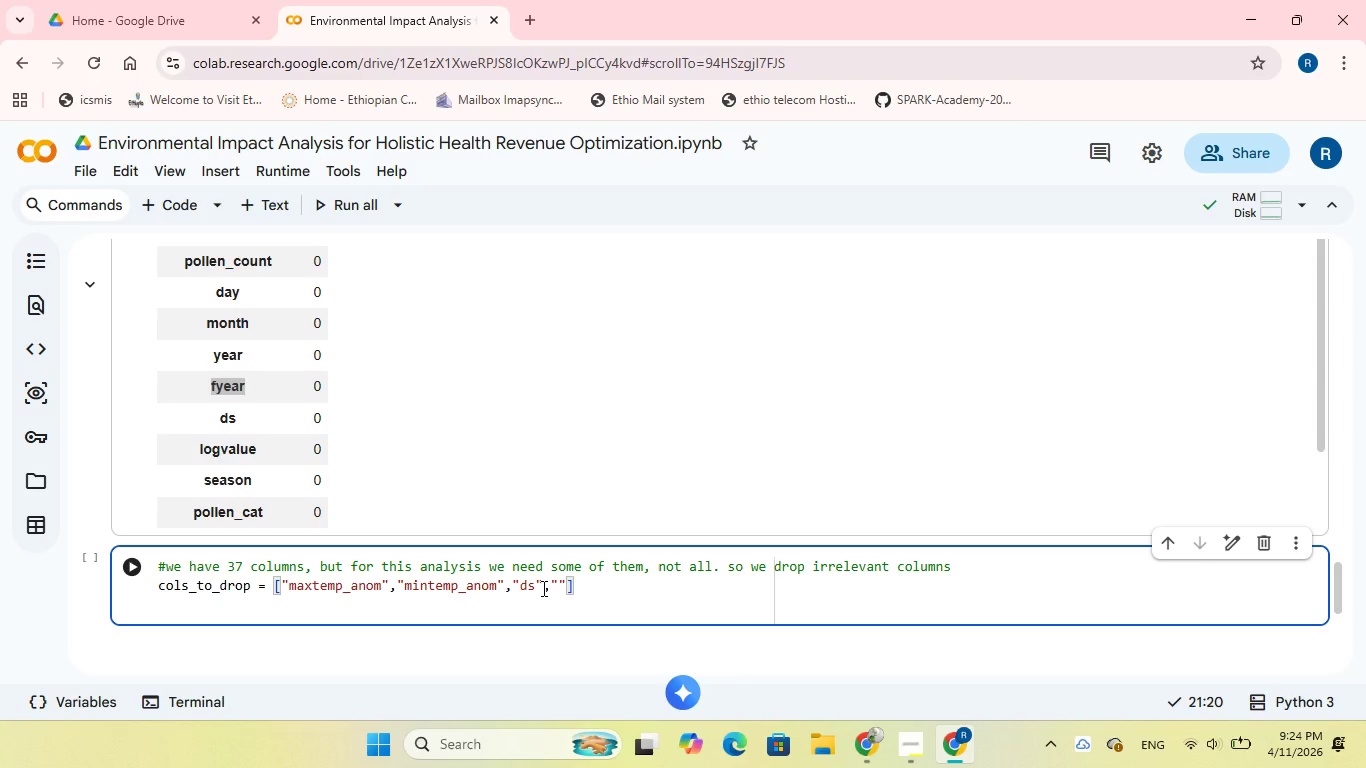 
key(Control+V)
 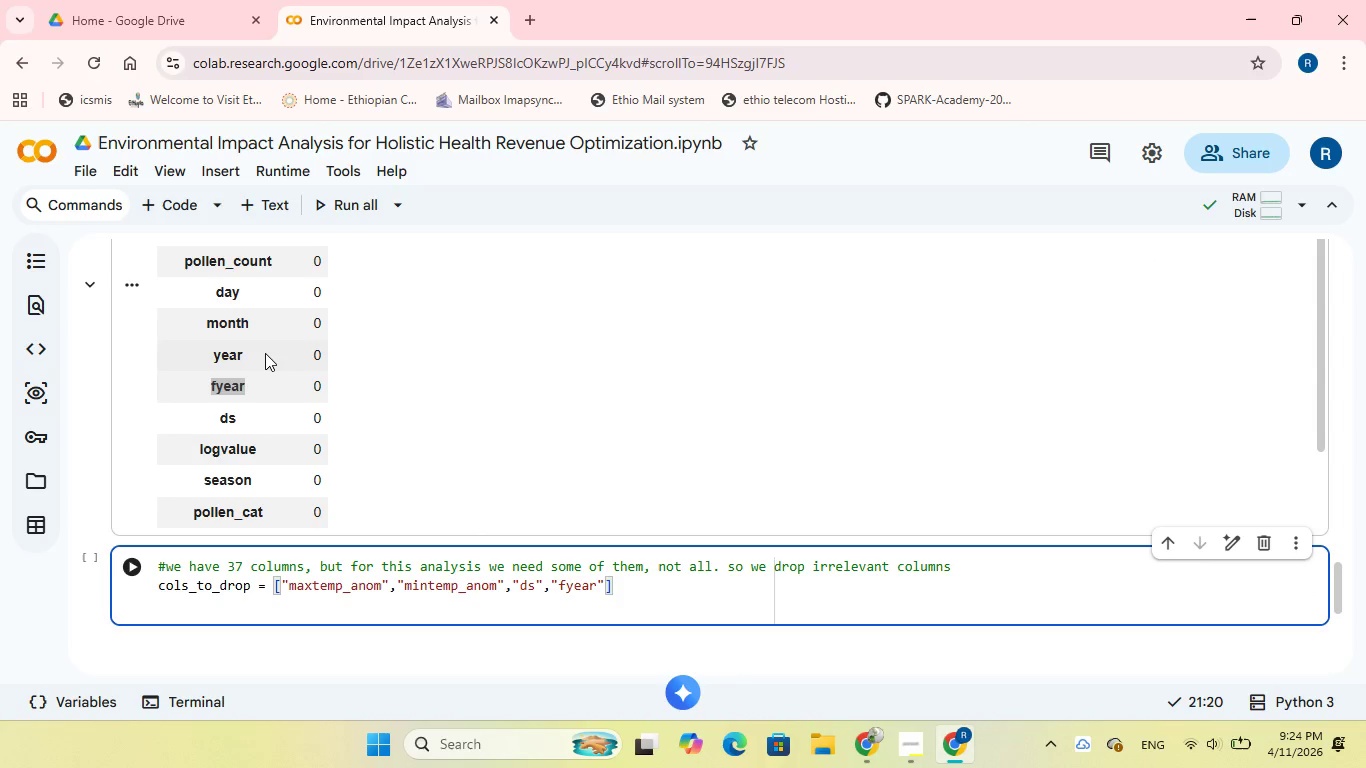 
scroll: coordinate [265, 353], scroll_direction: up, amount: 1.0
 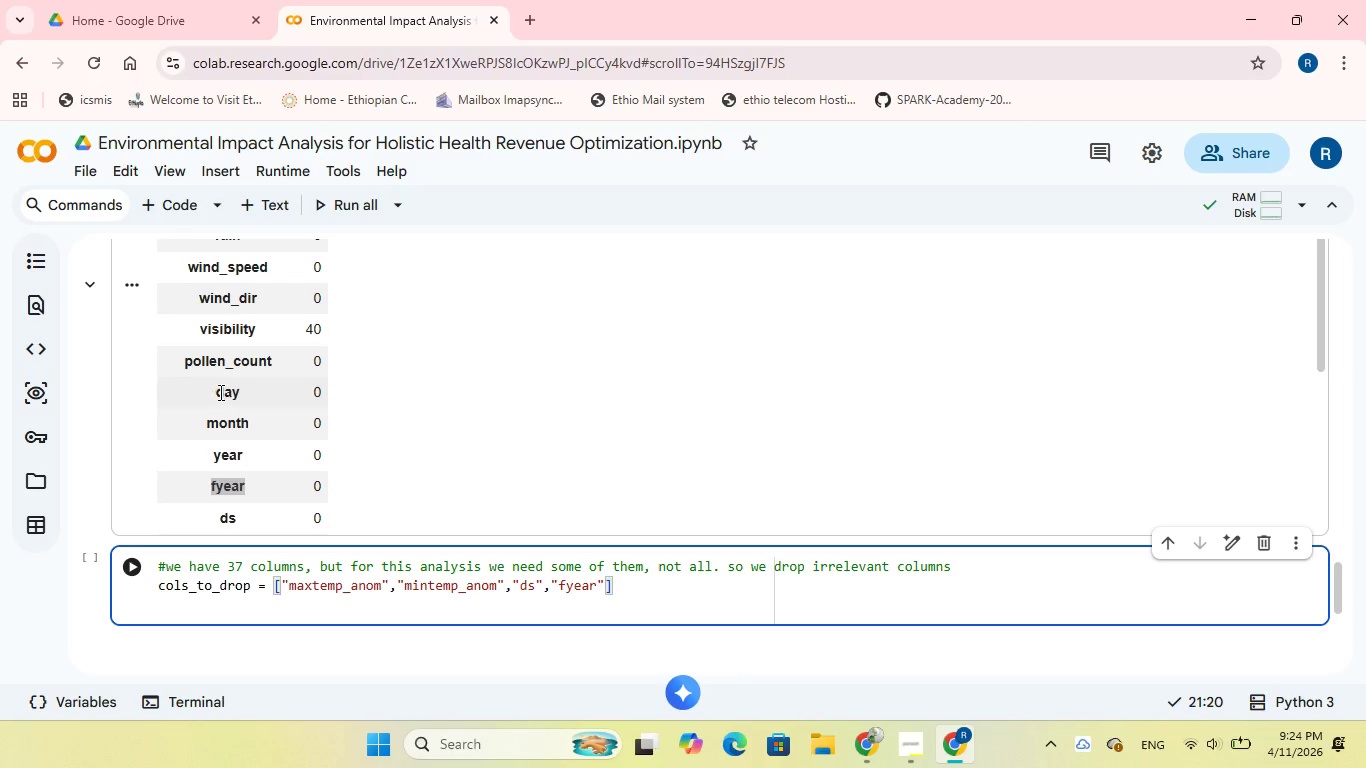 
left_click_drag(start_coordinate=[217, 391], to_coordinate=[244, 399])
 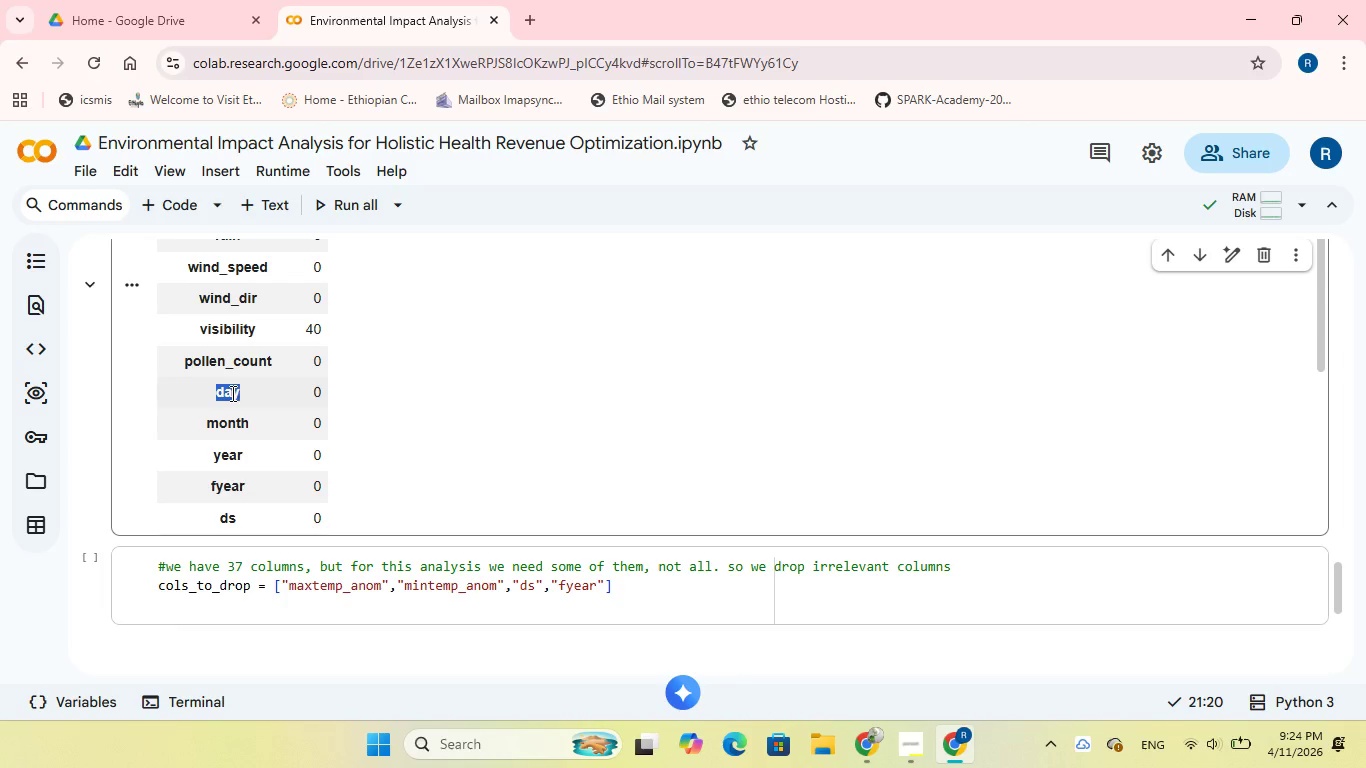 
right_click([231, 393])
 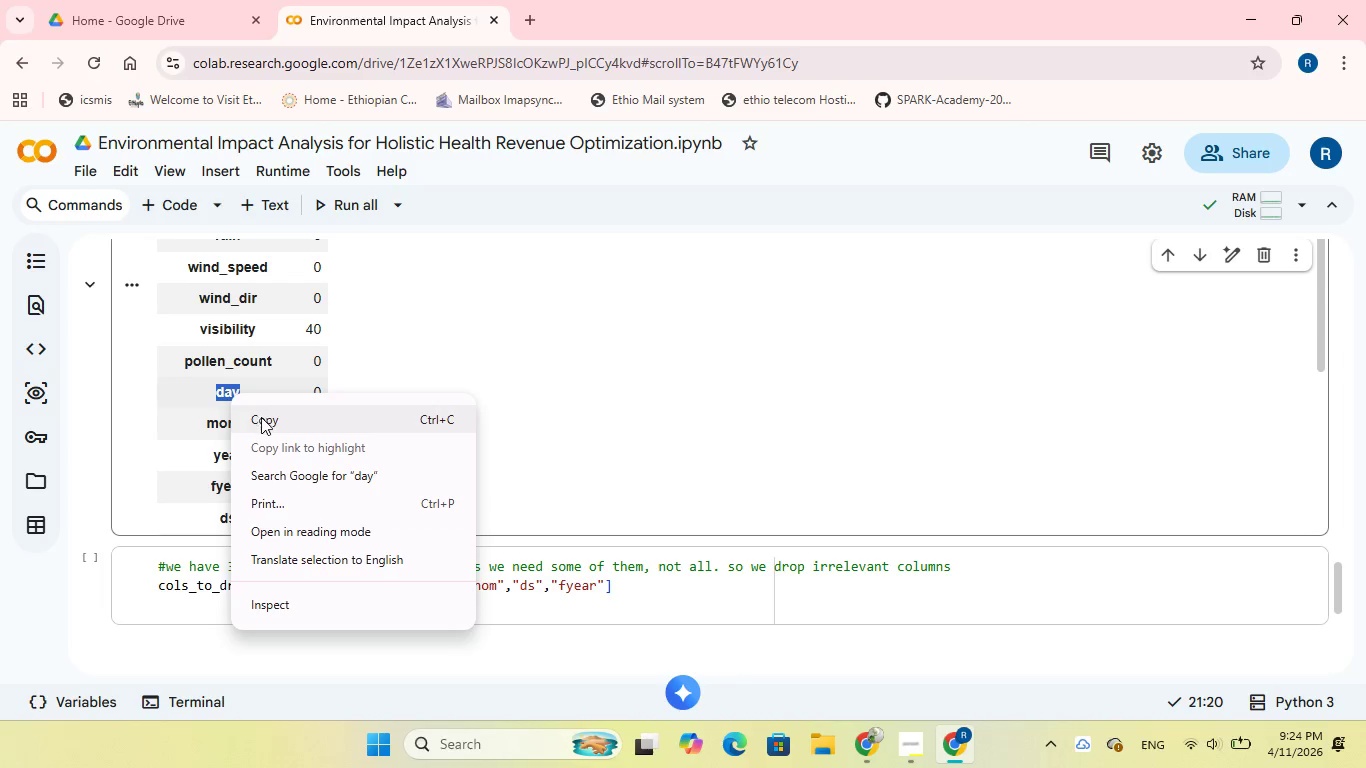 
left_click([262, 417])
 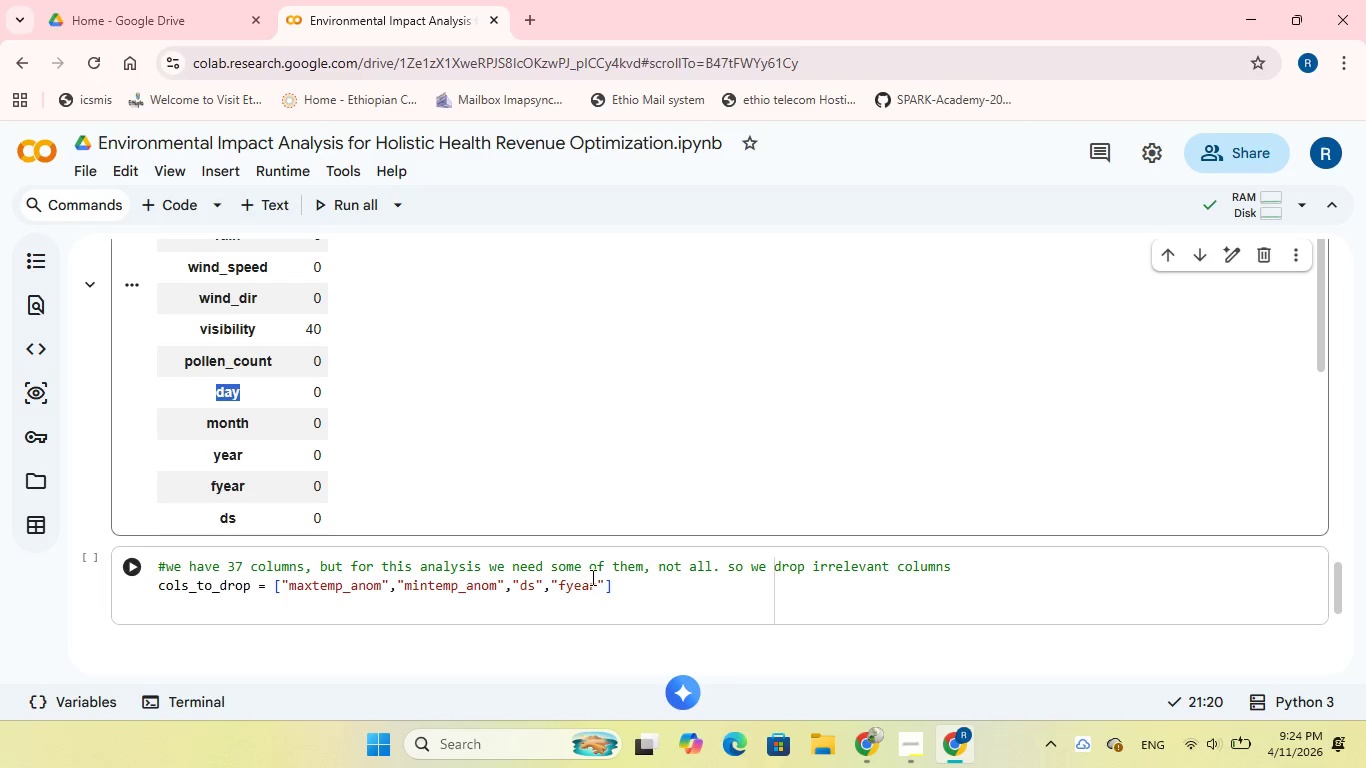 
left_click([604, 585])
 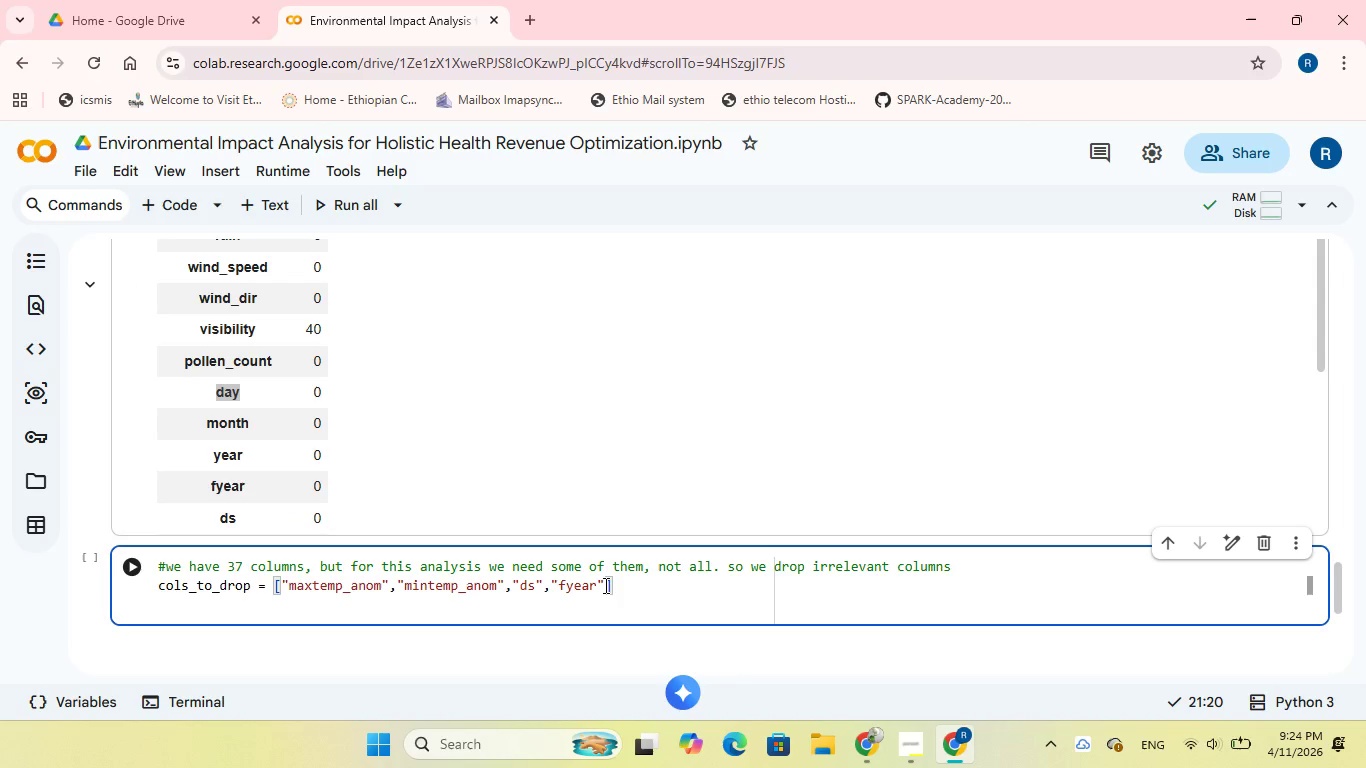 
key(Comma)
 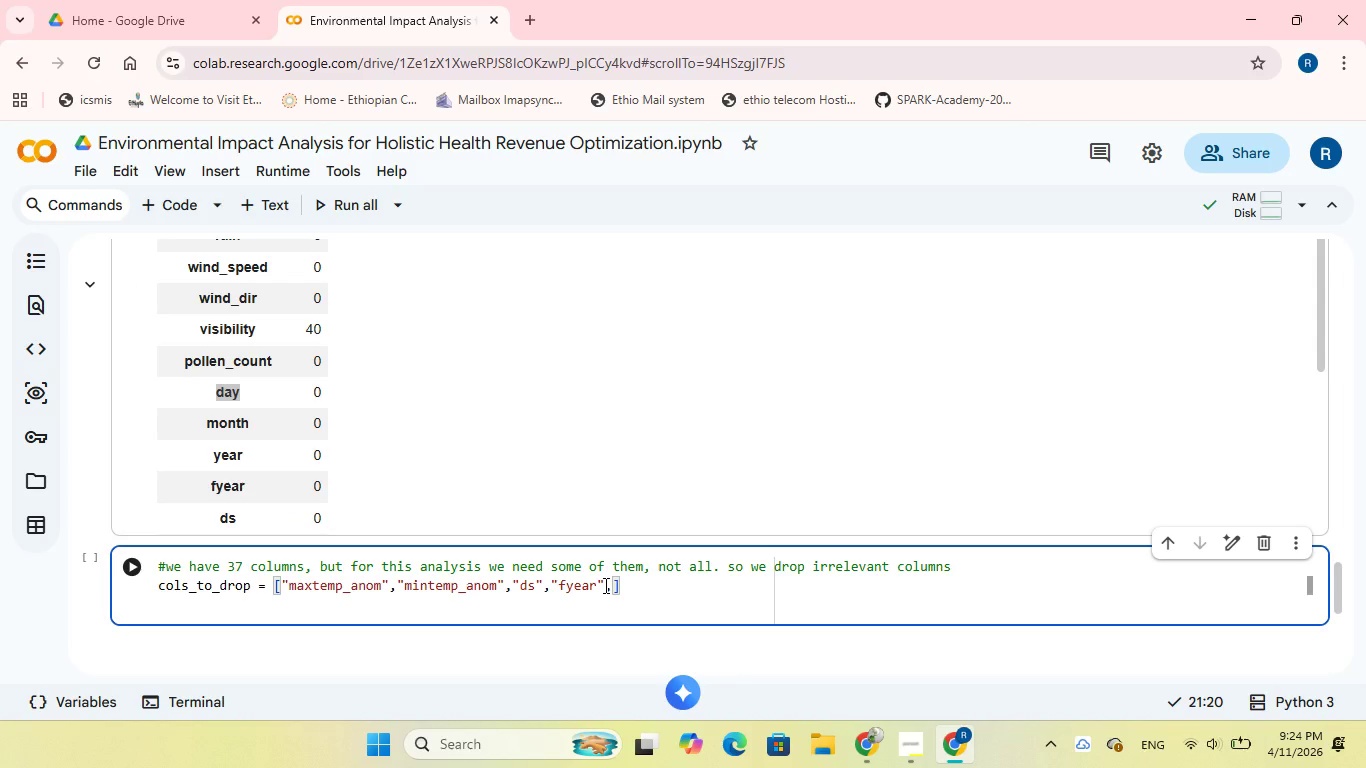 
key(Shift+Quote)
 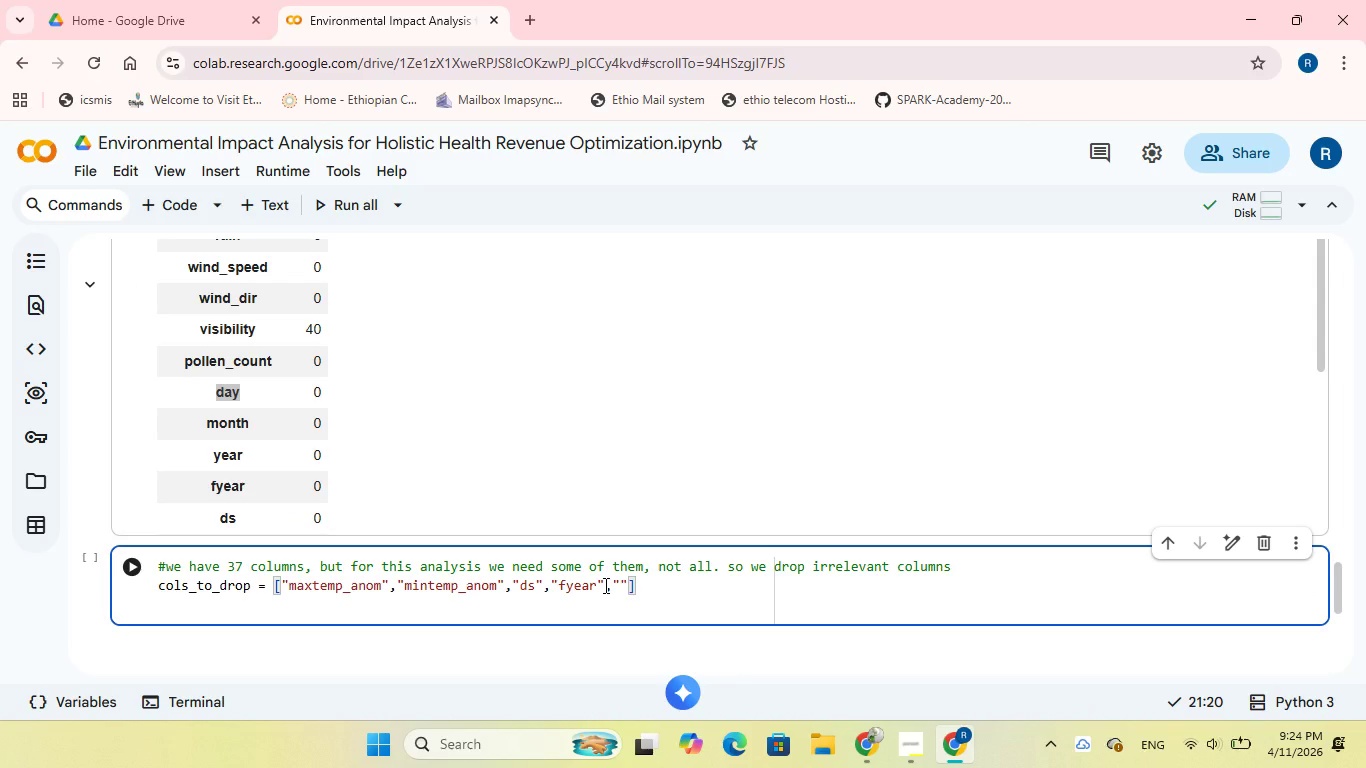 
key(Control+V)
 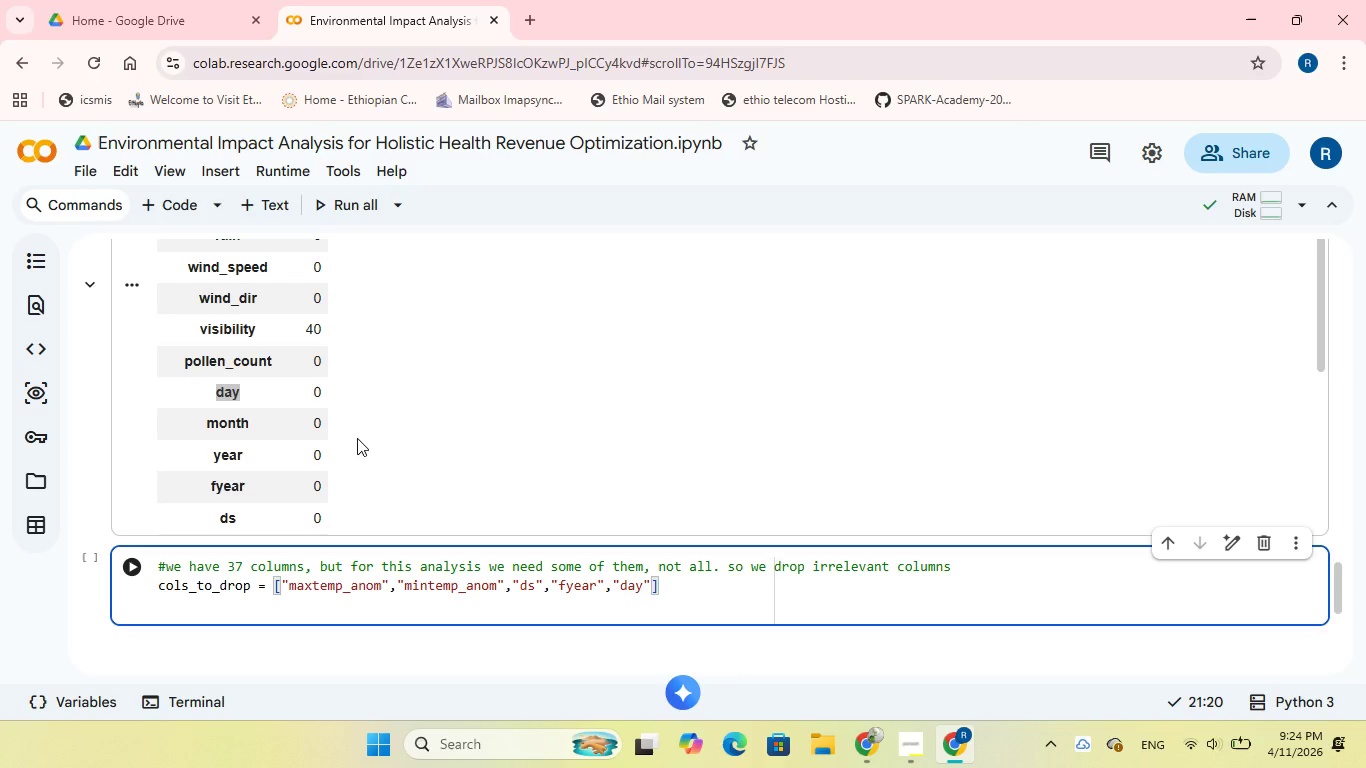 
scroll: coordinate [357, 438], scroll_direction: up, amount: 1.0
 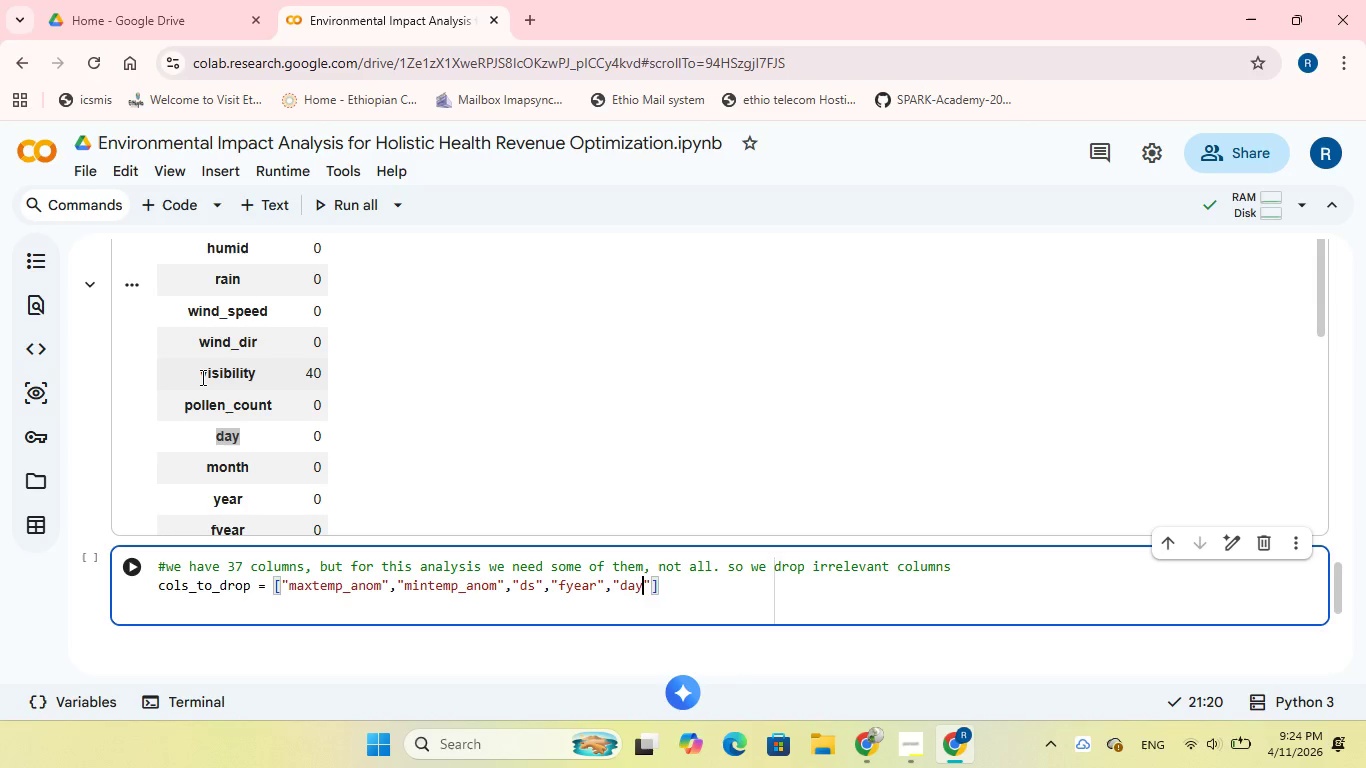 
left_click_drag(start_coordinate=[201, 377], to_coordinate=[261, 375])
 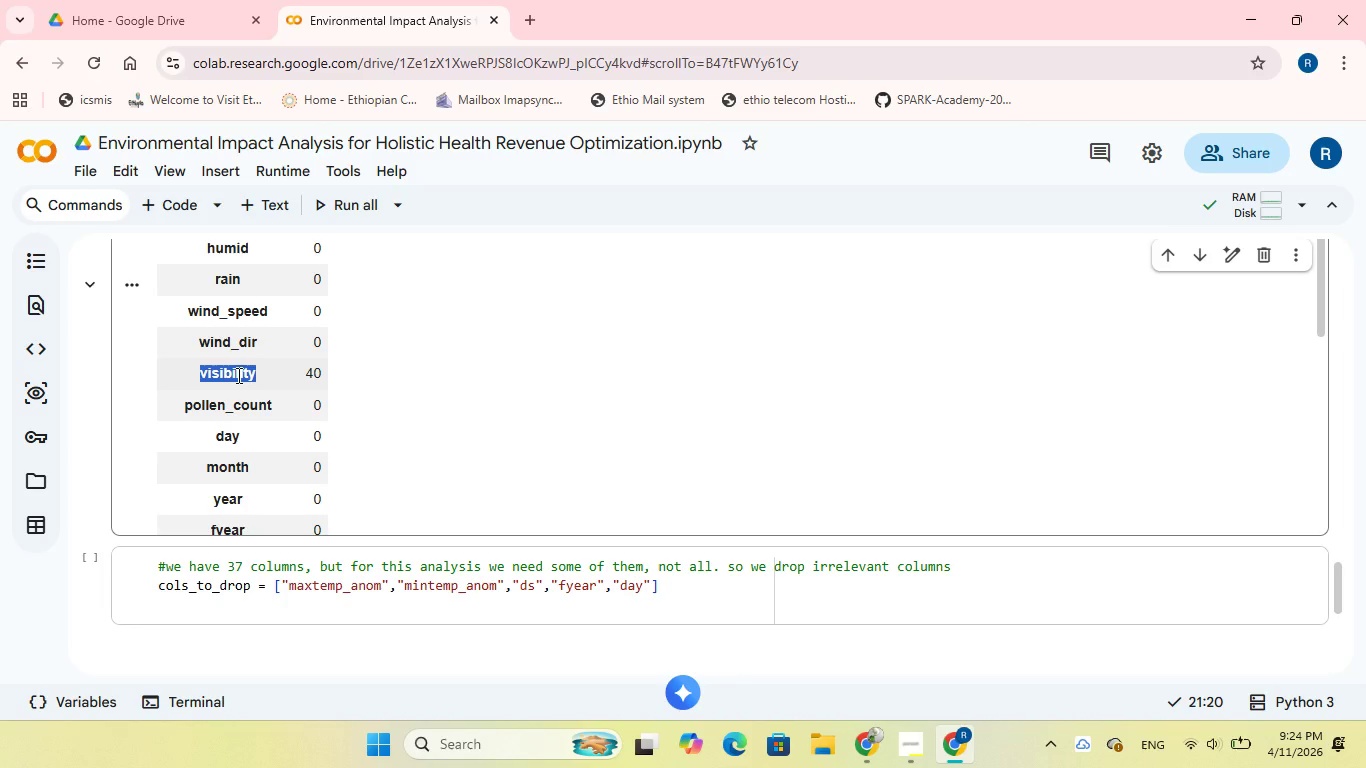 
right_click([237, 375])
 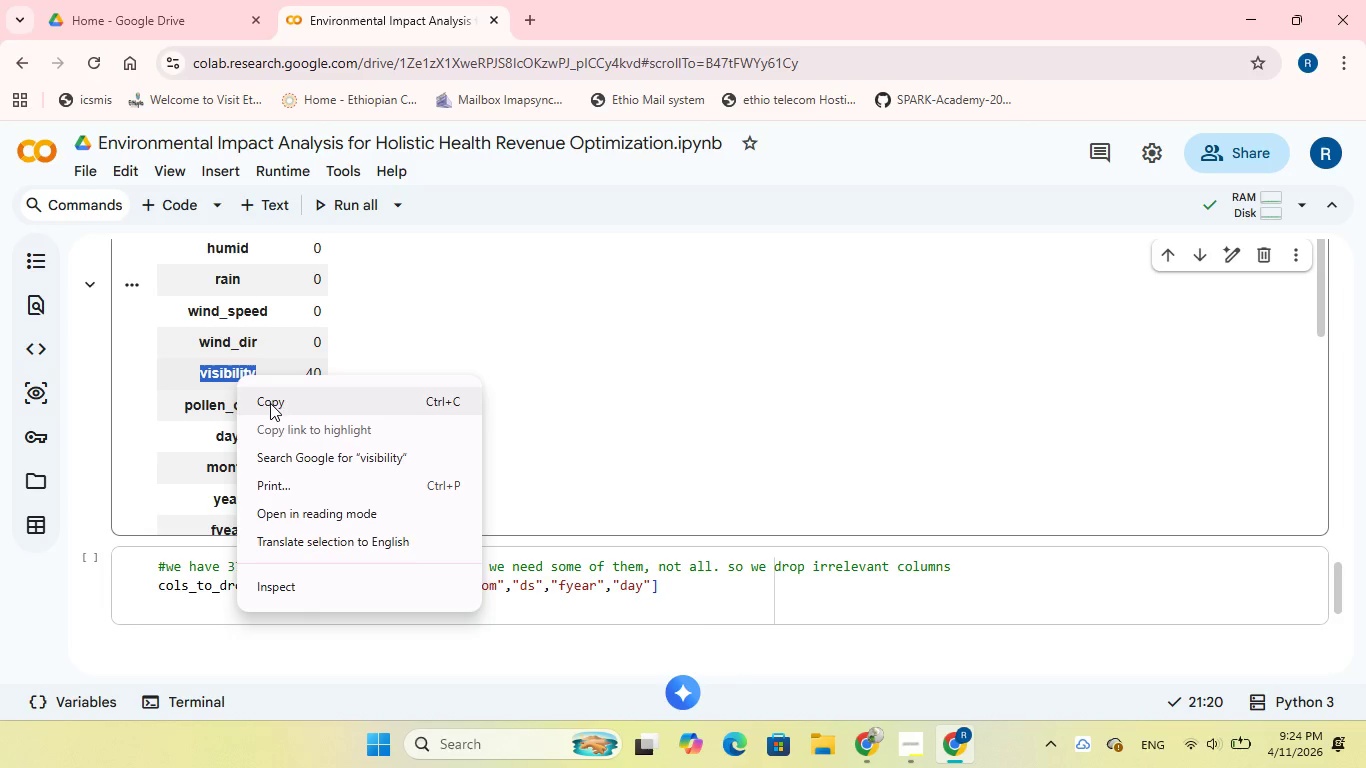 
left_click([270, 403])
 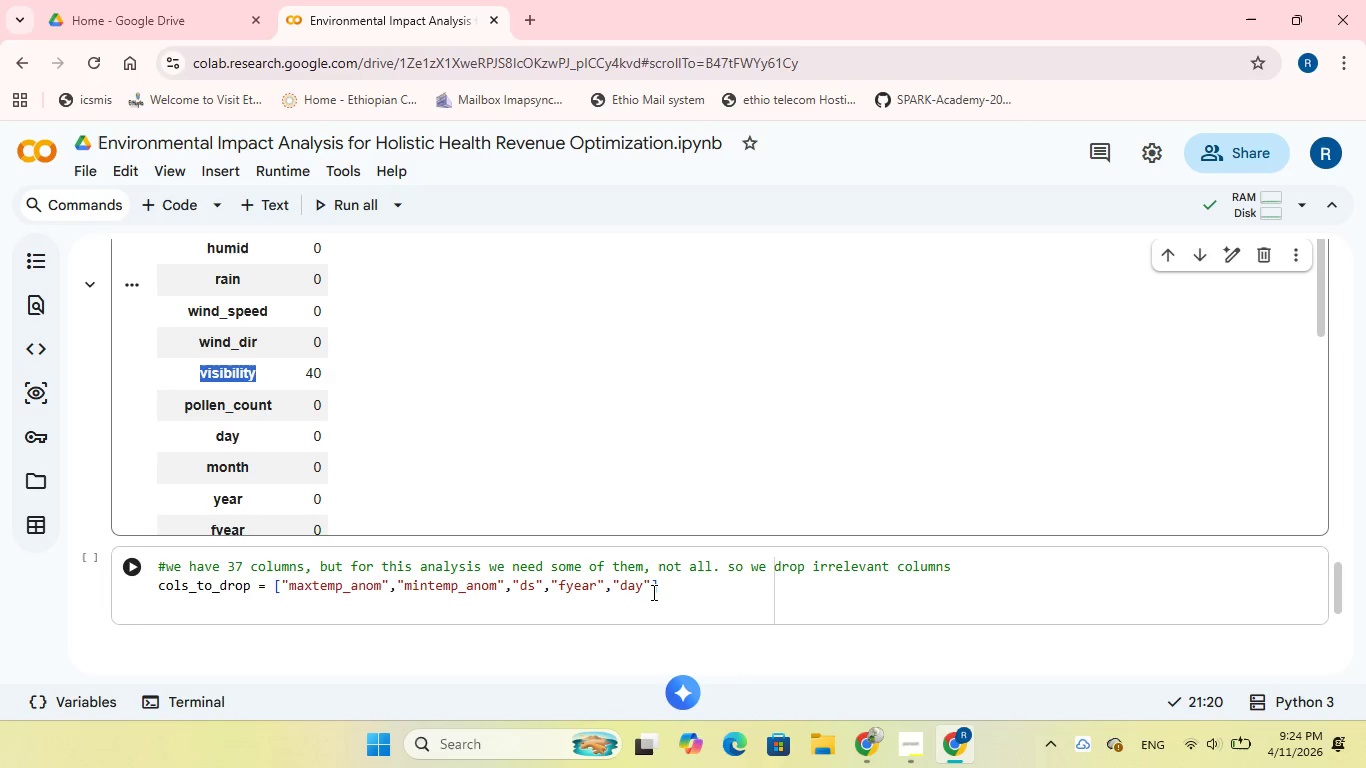 
left_click([651, 587])
 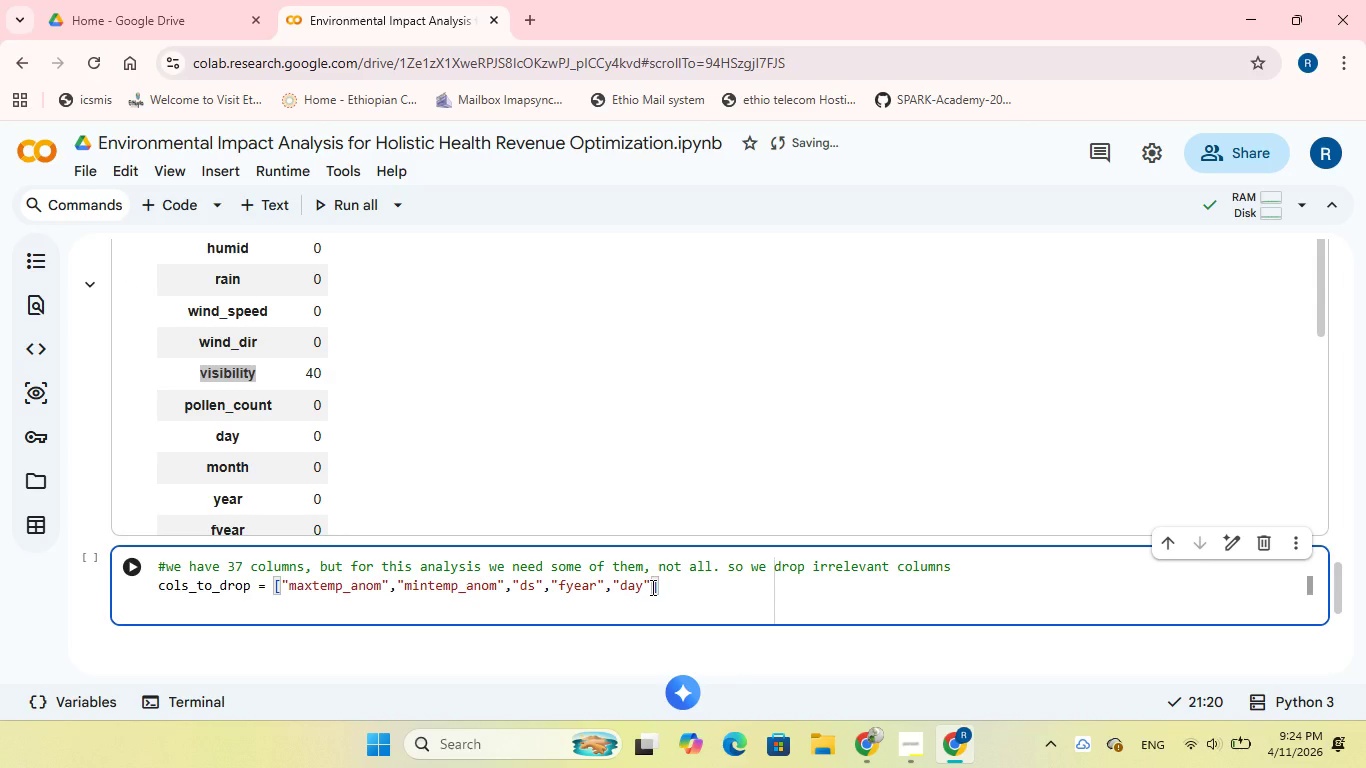 
key(Comma)
 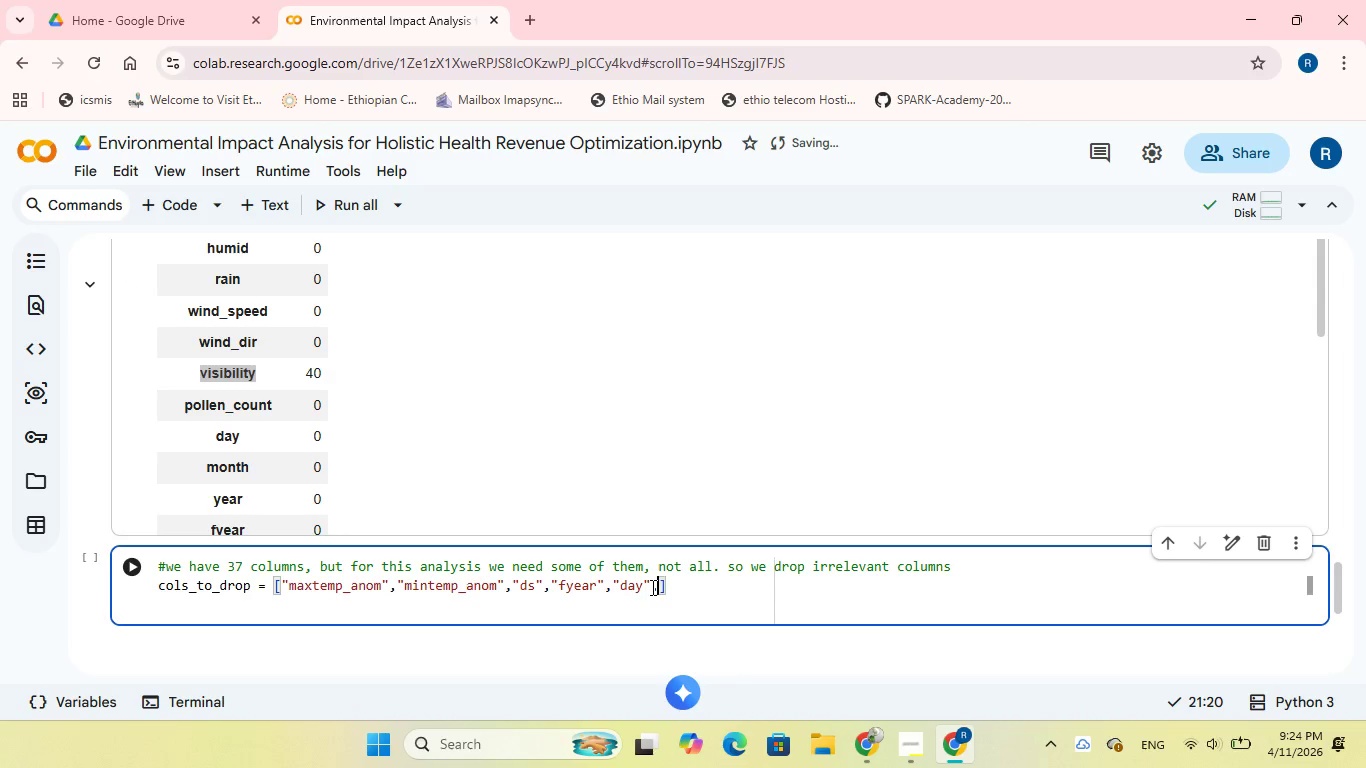 
key(Shift+ShiftRight)
 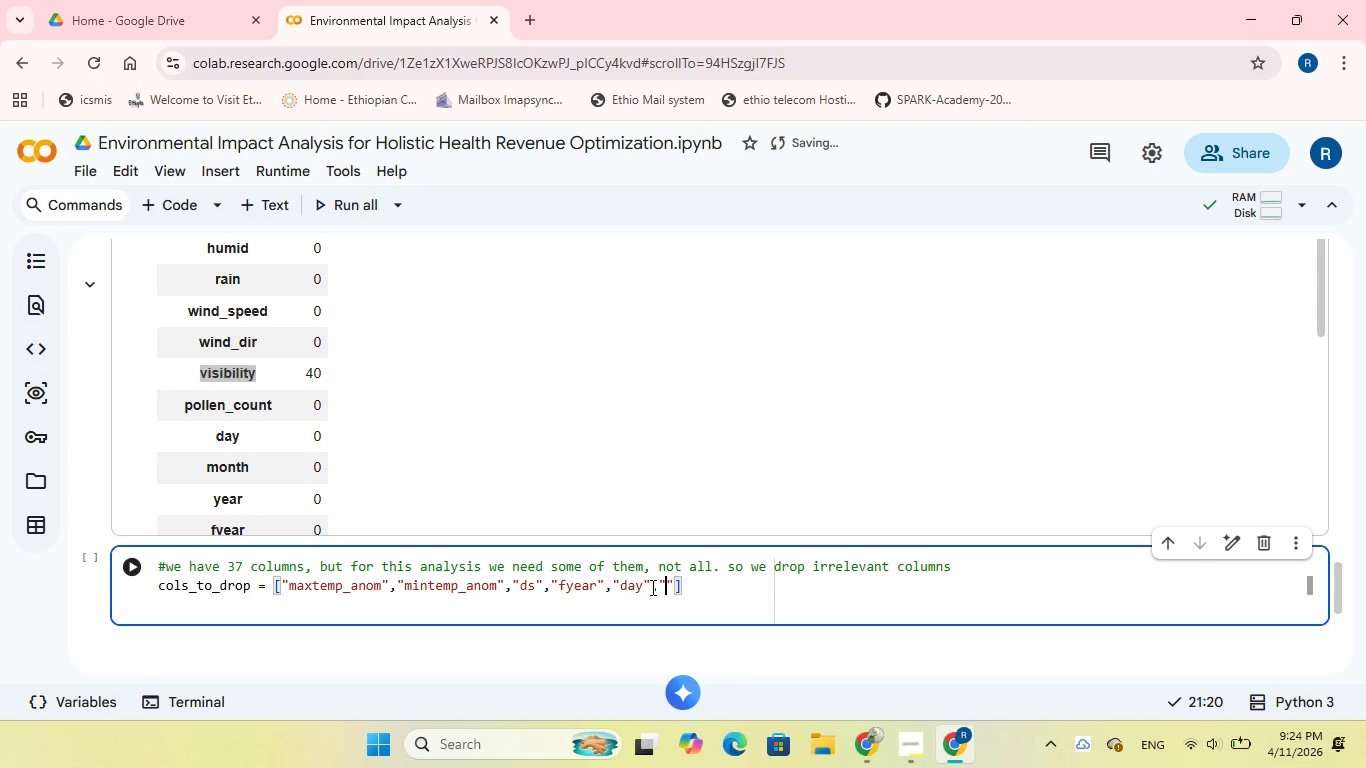 
key(Shift+Quote)
 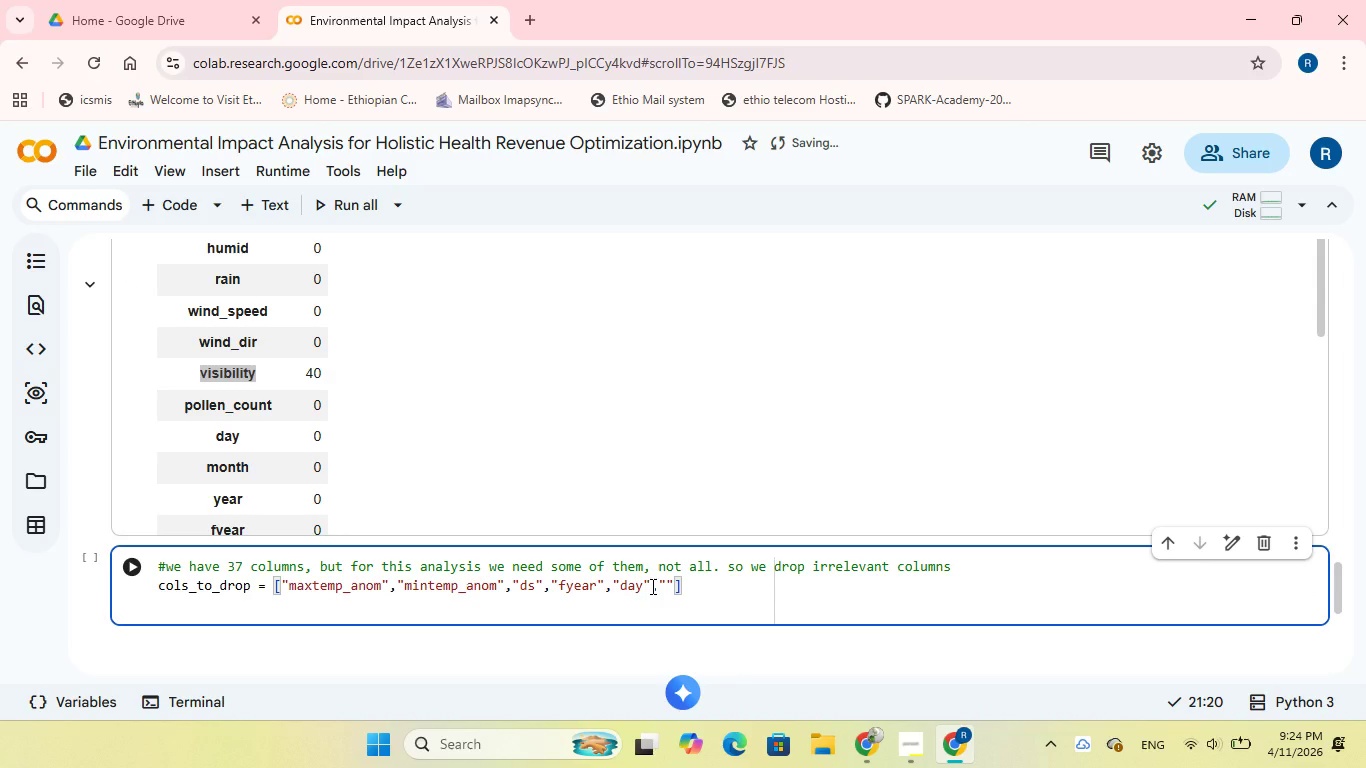 
key(Control+V)
 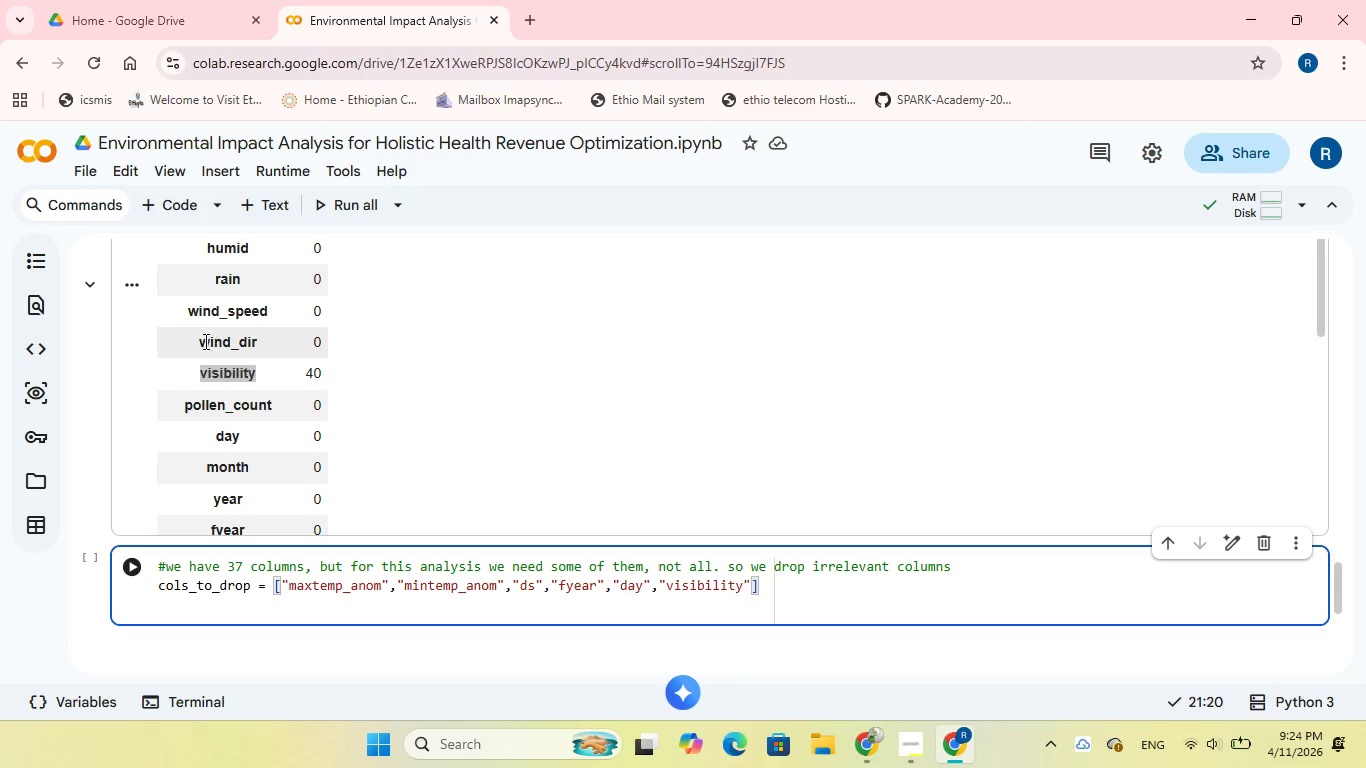 
left_click_drag(start_coordinate=[200, 341], to_coordinate=[258, 351])
 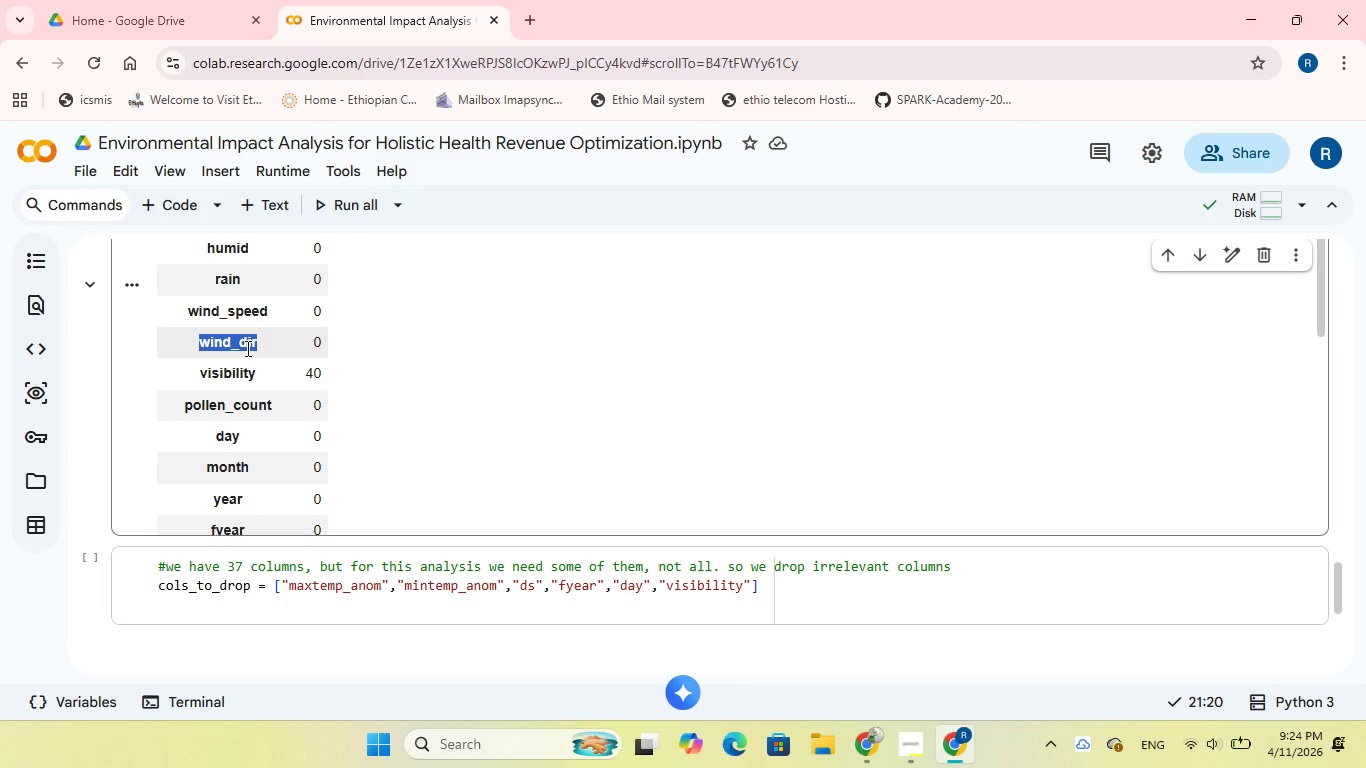 
right_click([246, 348])
 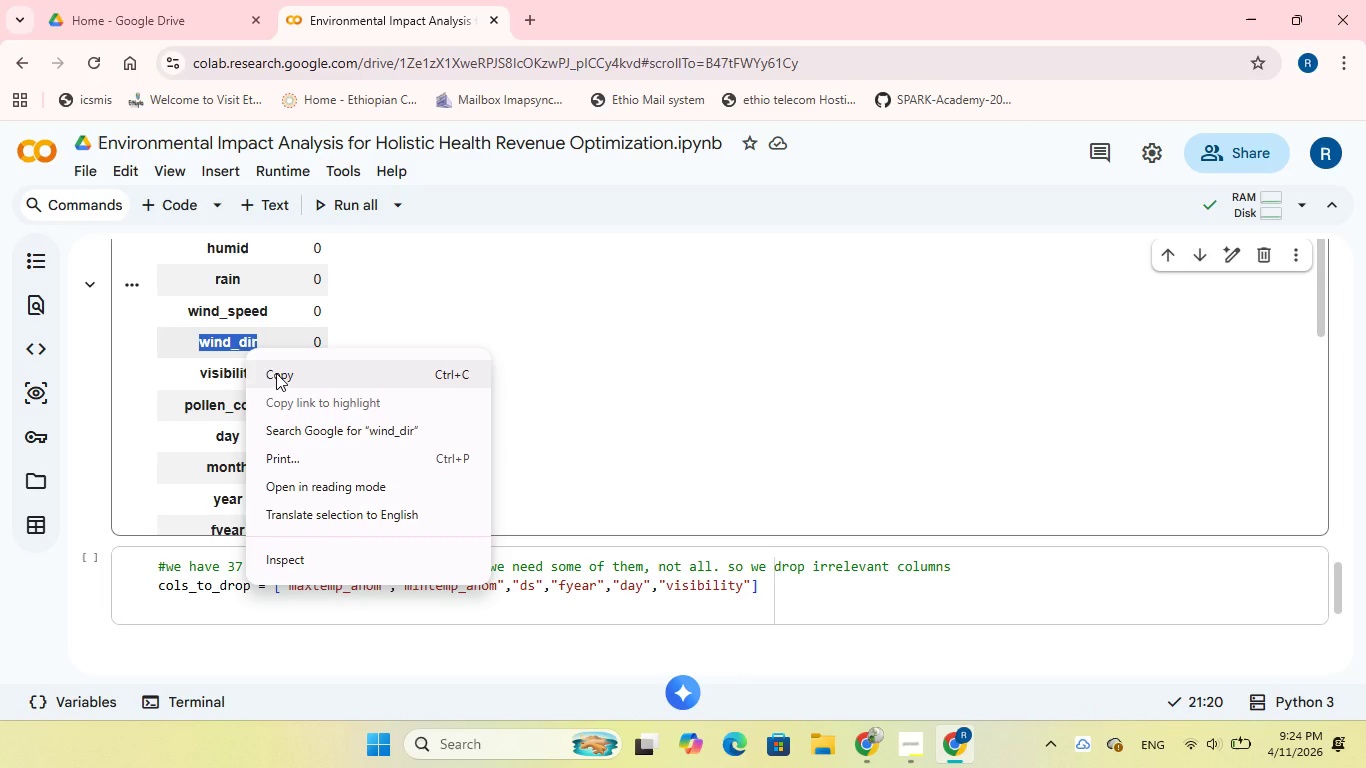 
left_click([276, 373])
 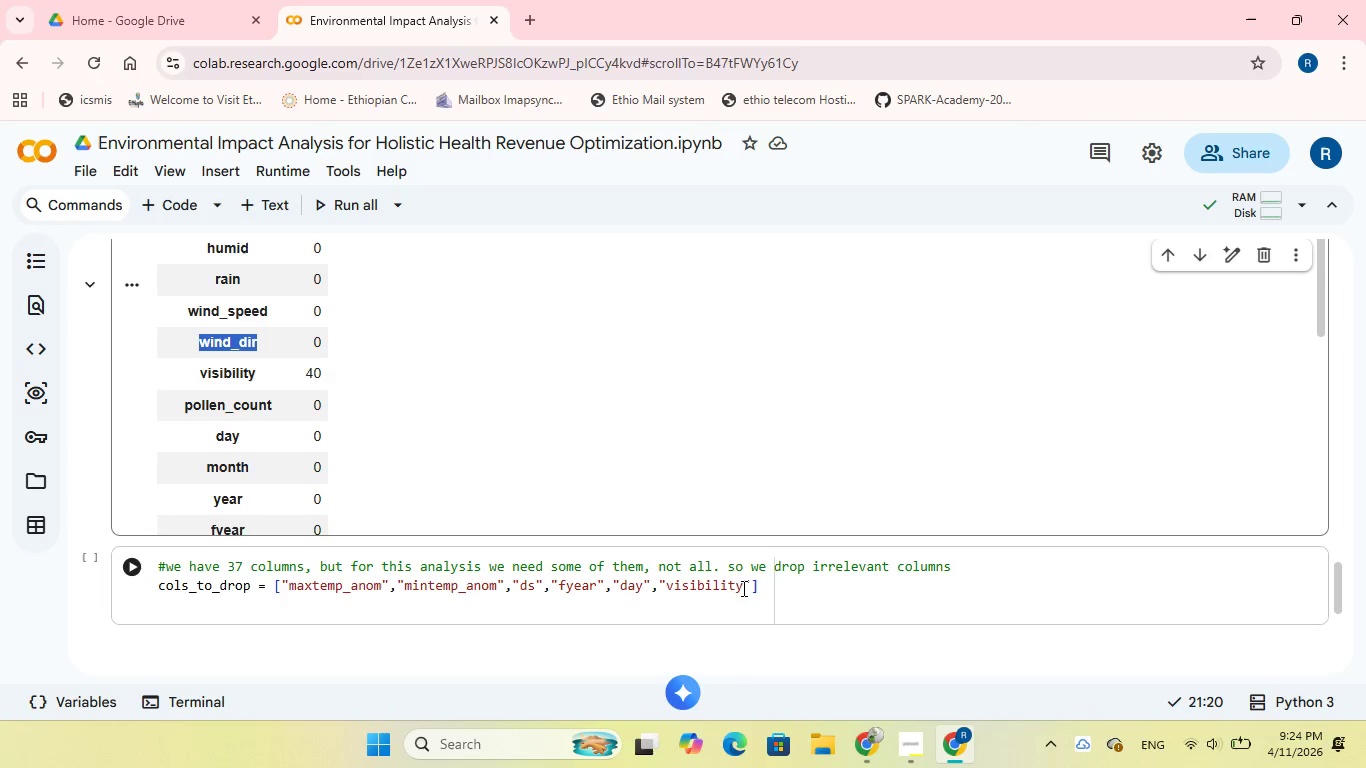 
left_click([750, 586])
 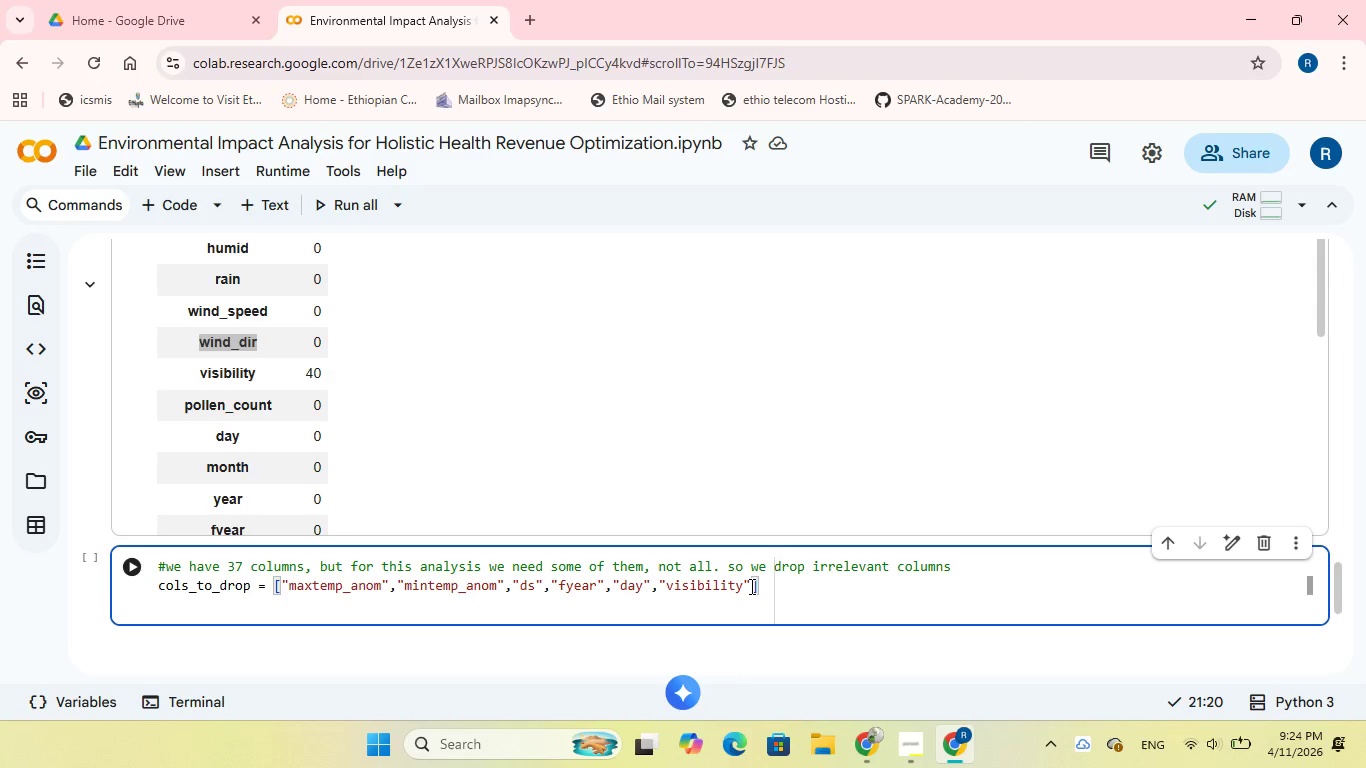 
key(Comma)
 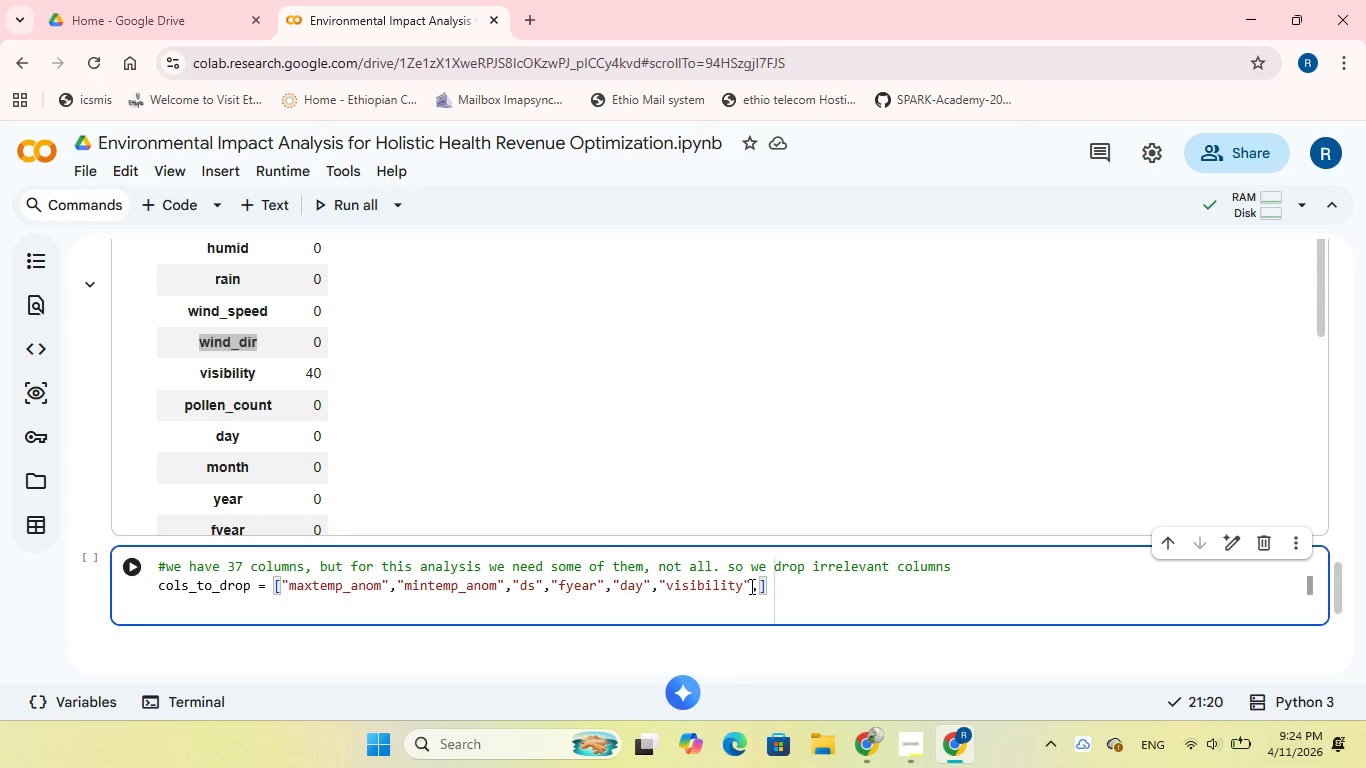 
key(Shift+Quote)
 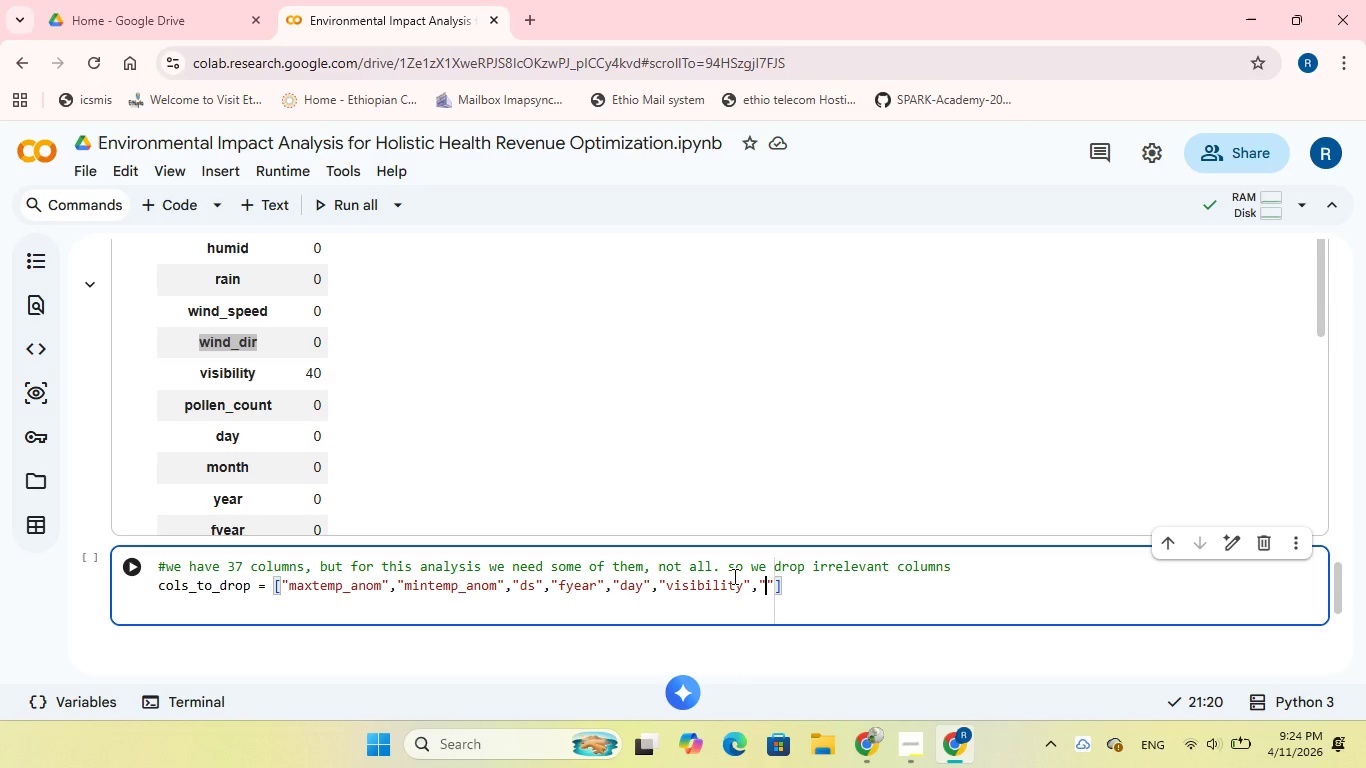 
key(Control+V)
 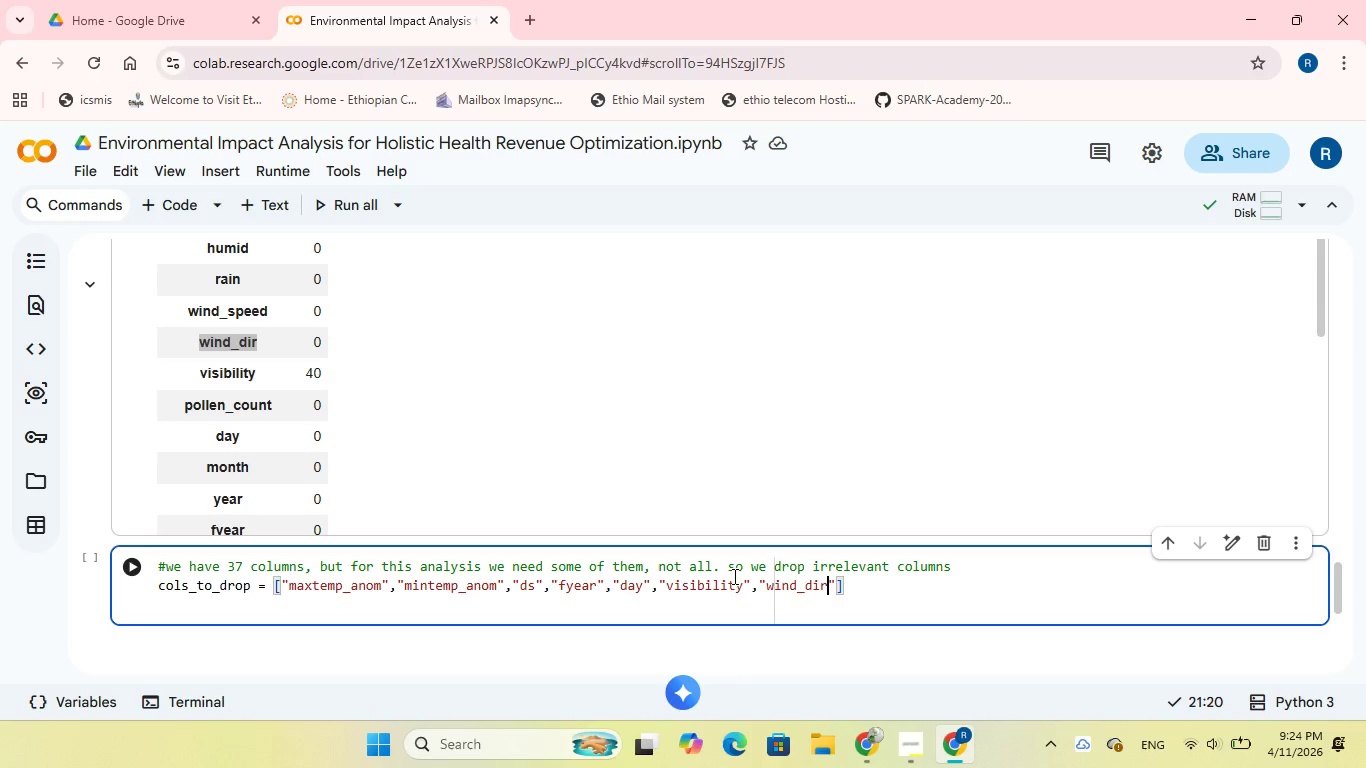 
key(ArrowRight)
 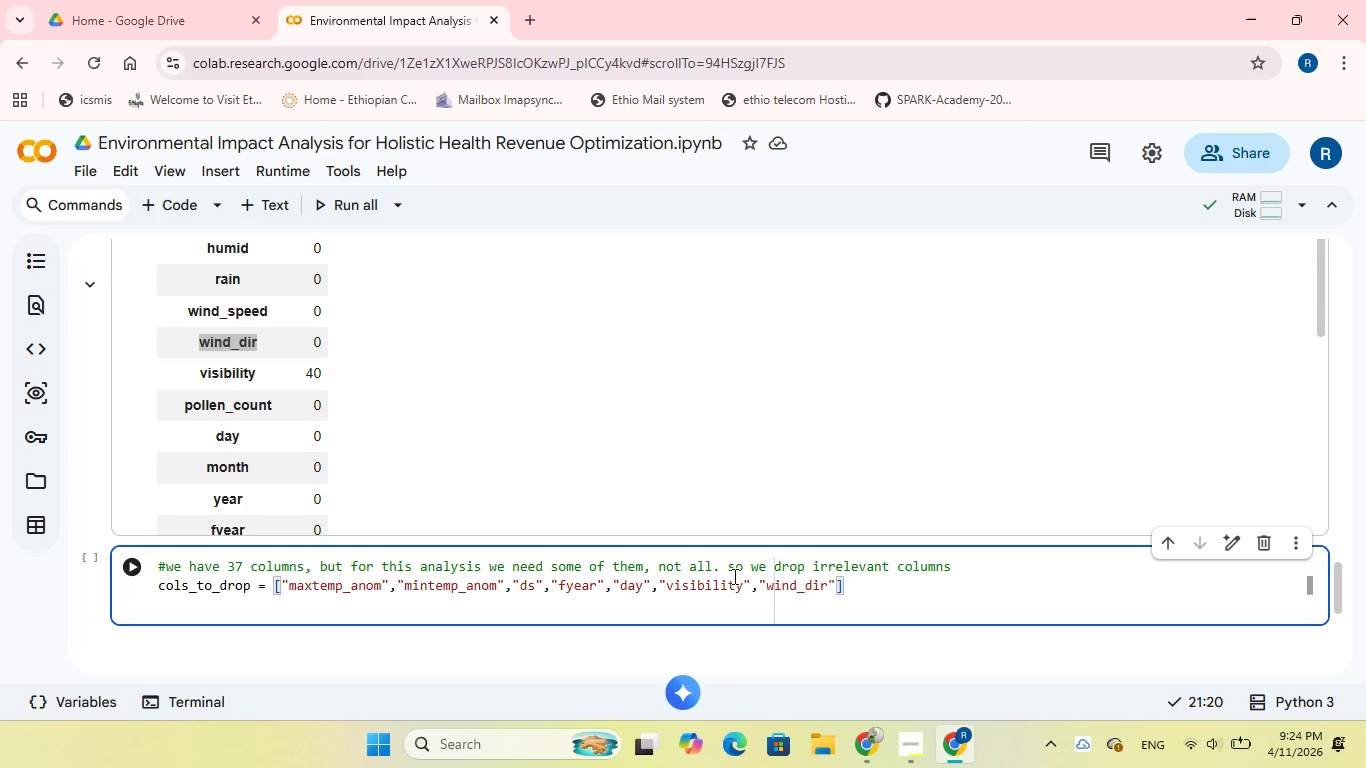 
key(Comma)
 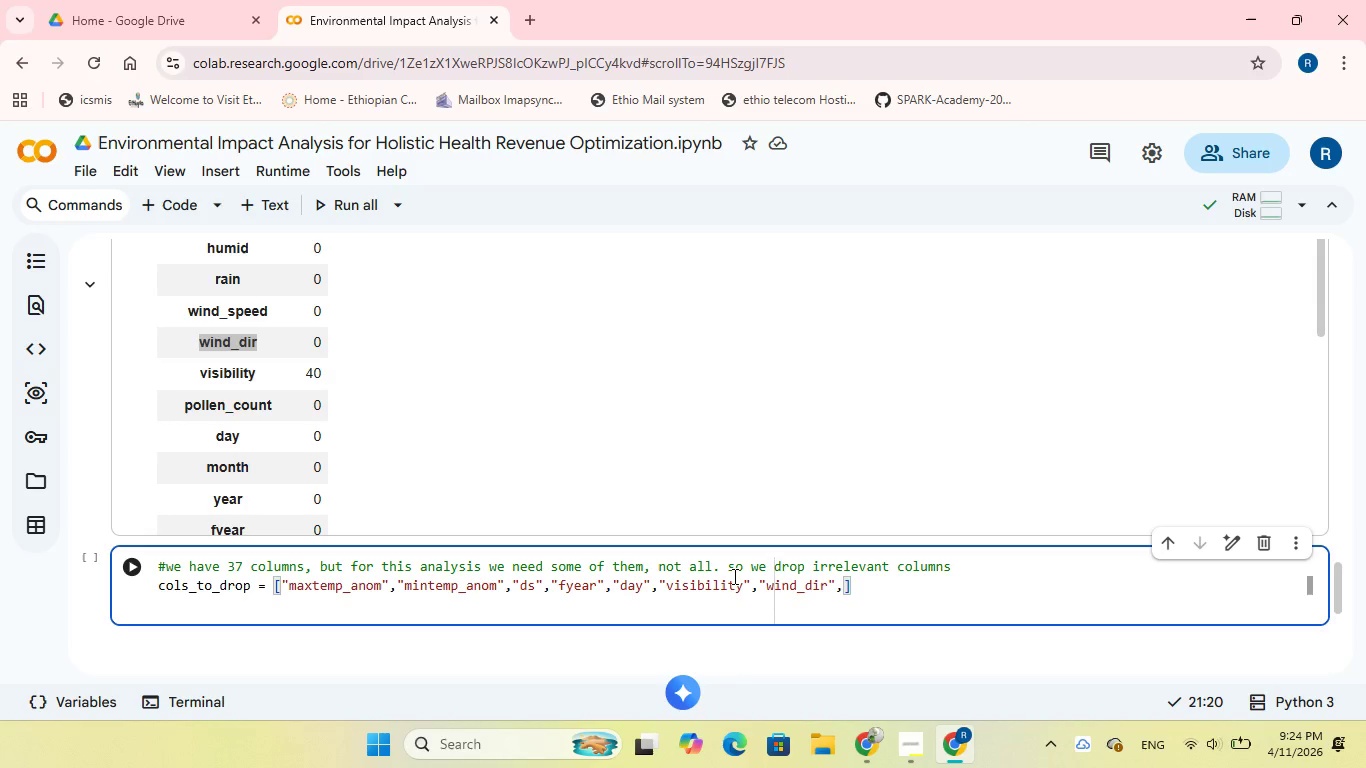 
key(Shift+Quote)
 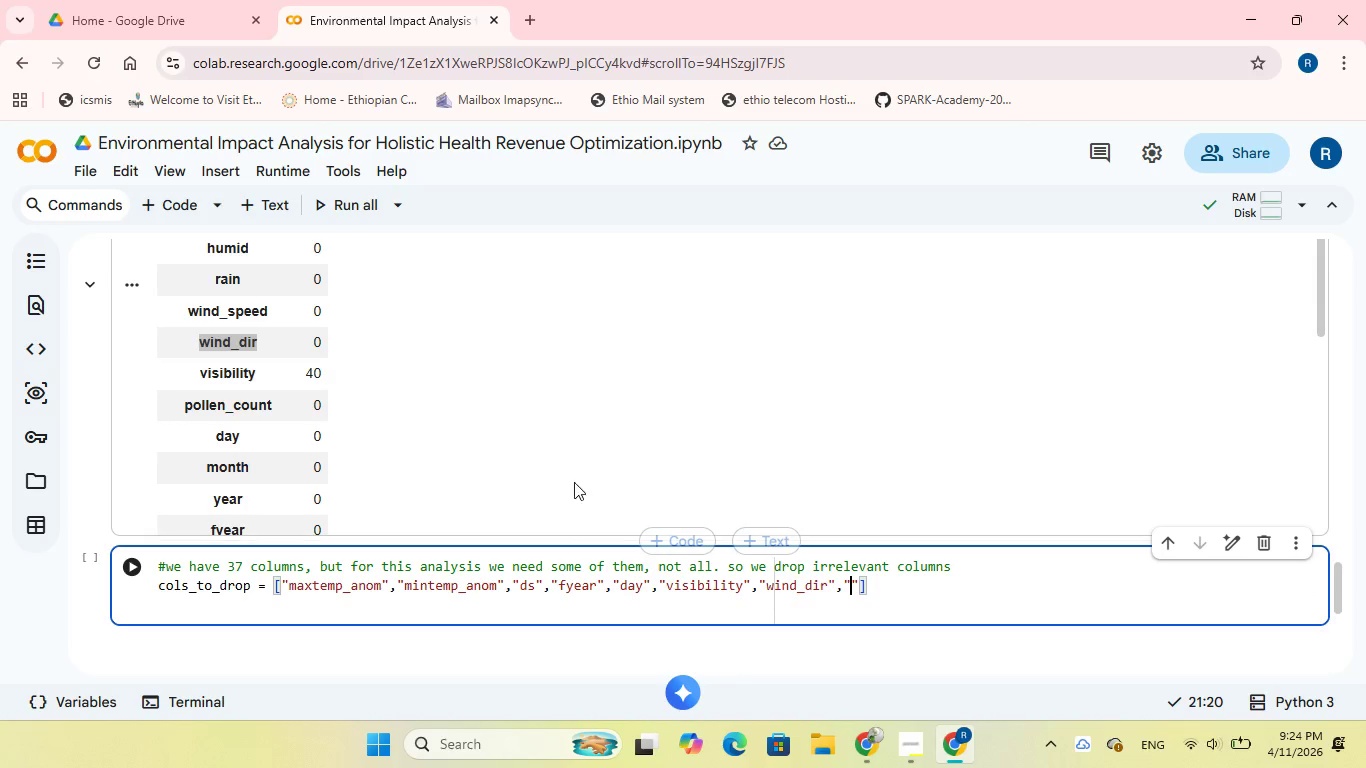 
scroll: coordinate [529, 450], scroll_direction: up, amount: 1.0
 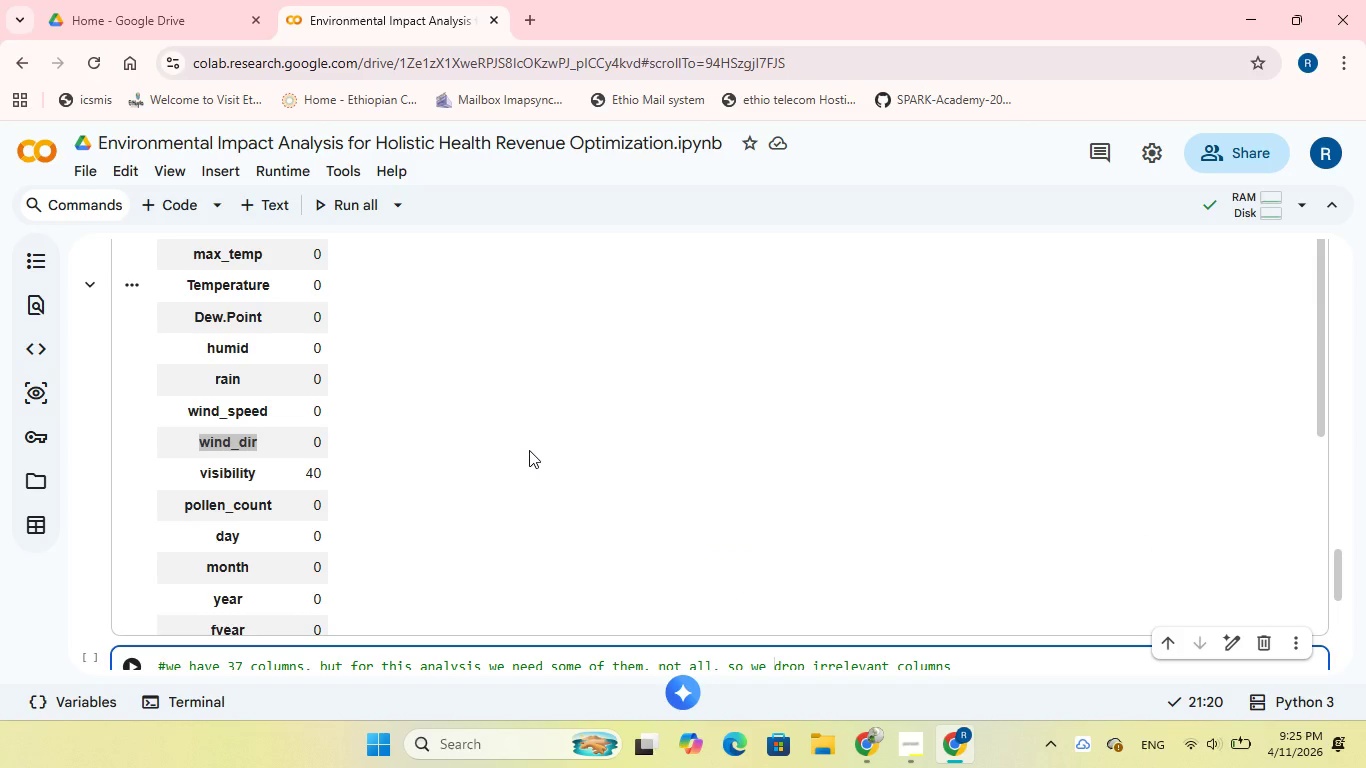 
wait(6.06)
 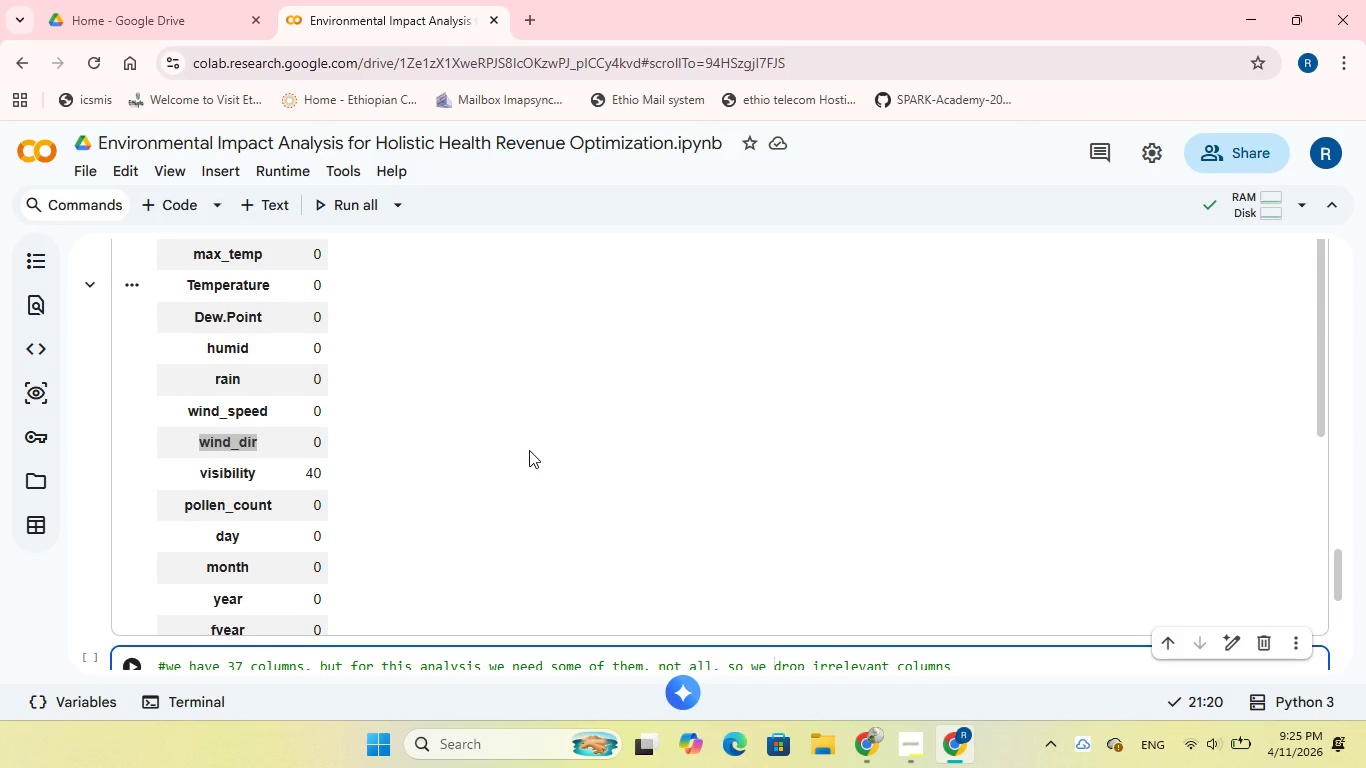 
scroll: coordinate [529, 450], scroll_direction: up, amount: 2.0
 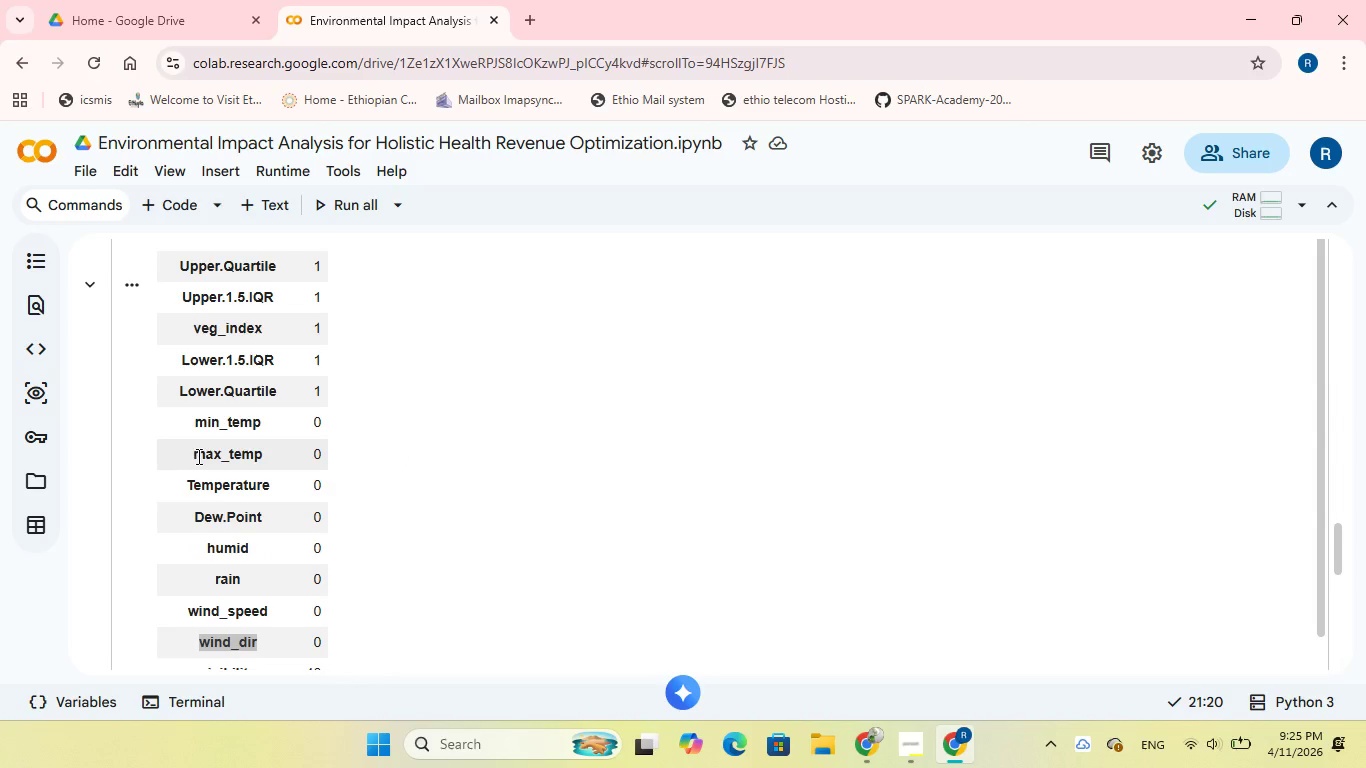 
left_click_drag(start_coordinate=[197, 456], to_coordinate=[262, 459])
 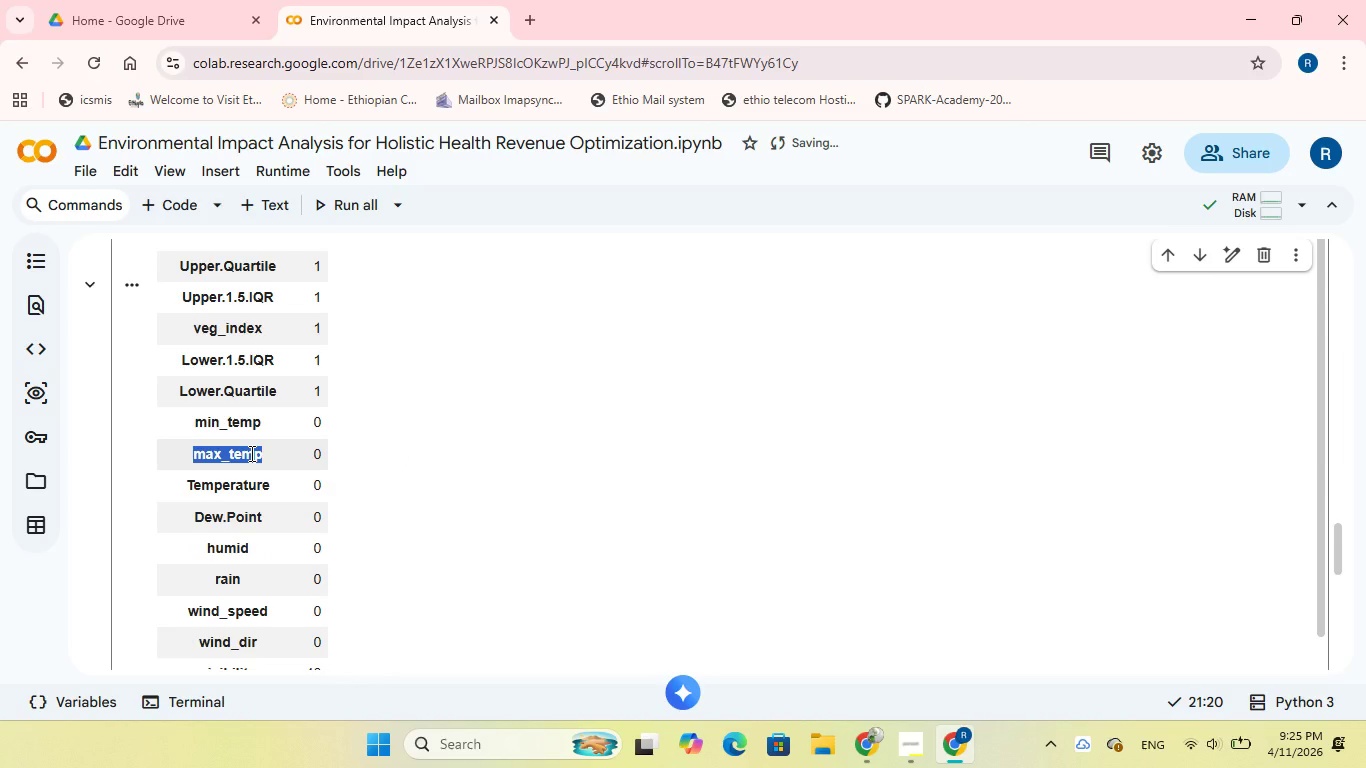 
right_click([250, 453])
 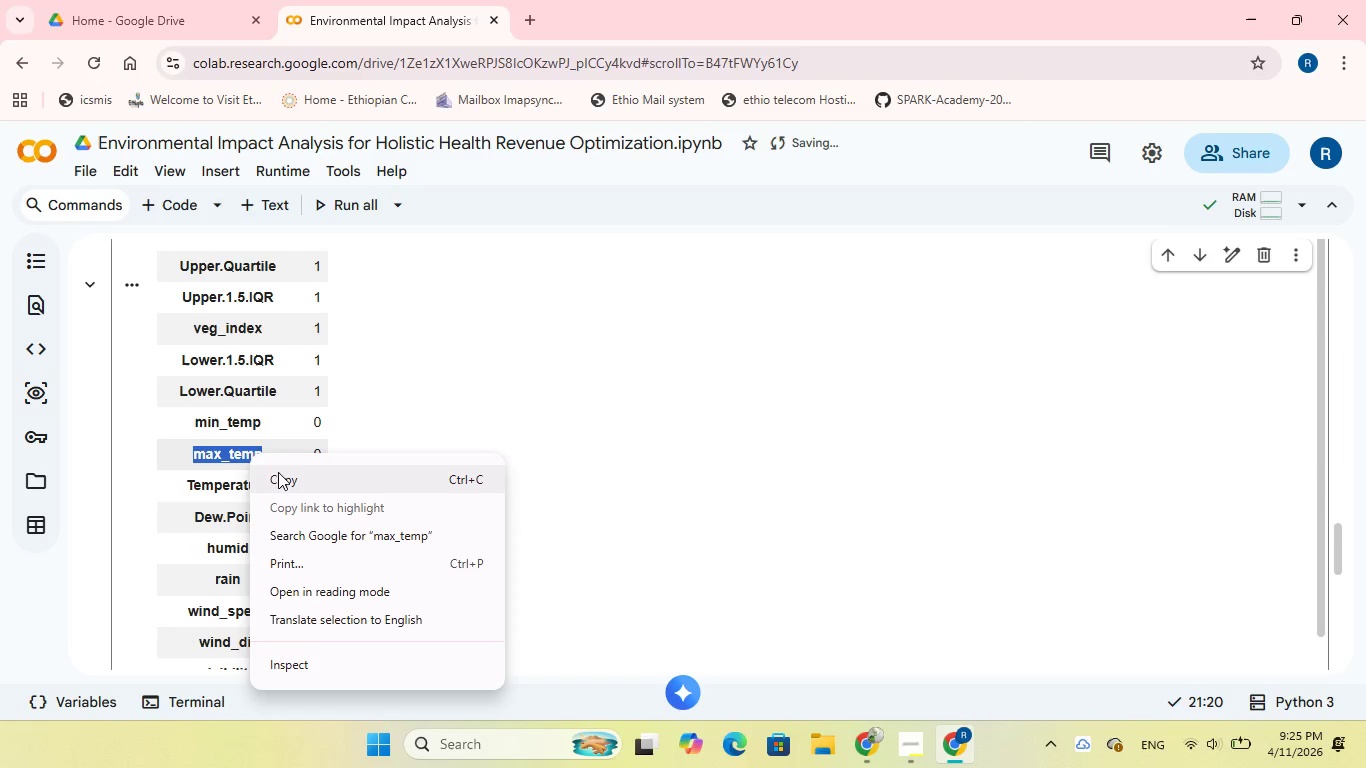 
left_click([279, 472])
 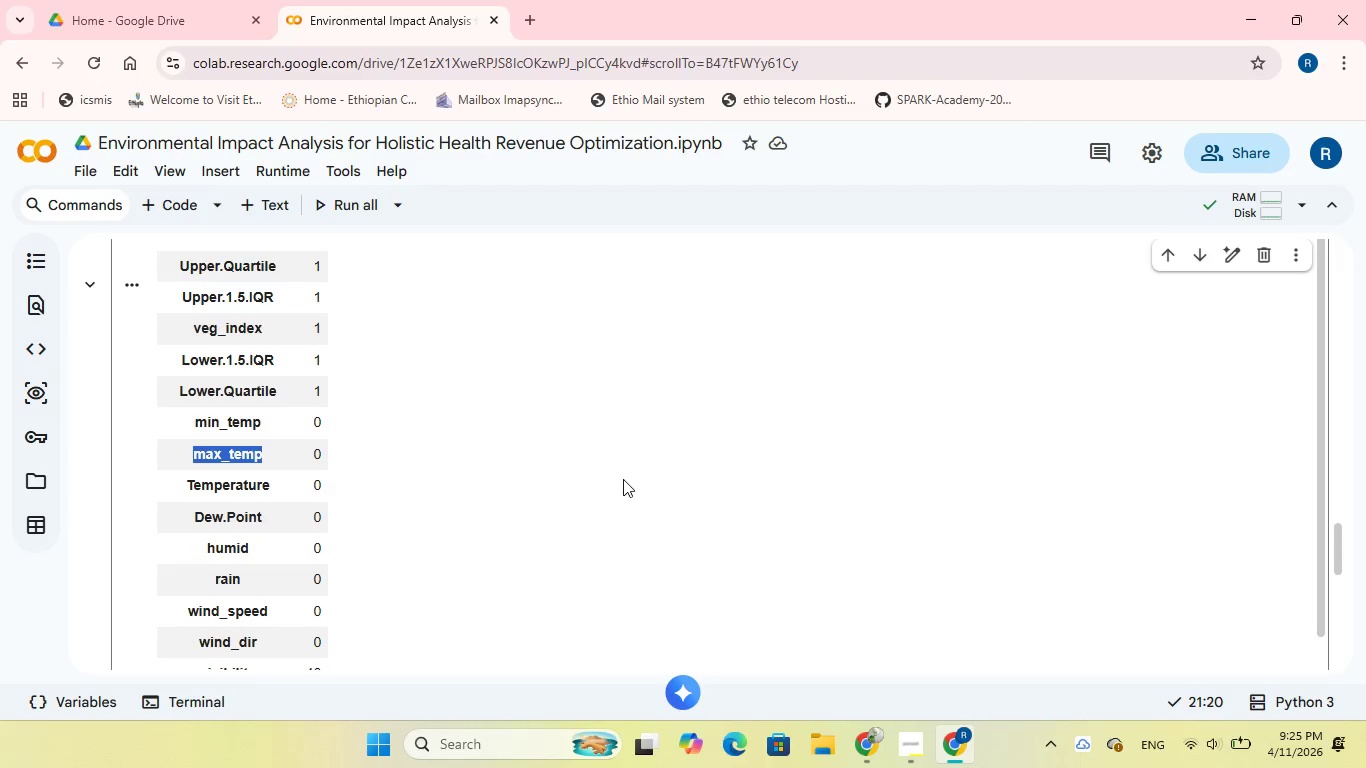 
scroll: coordinate [848, 510], scroll_direction: down, amount: 5.0
 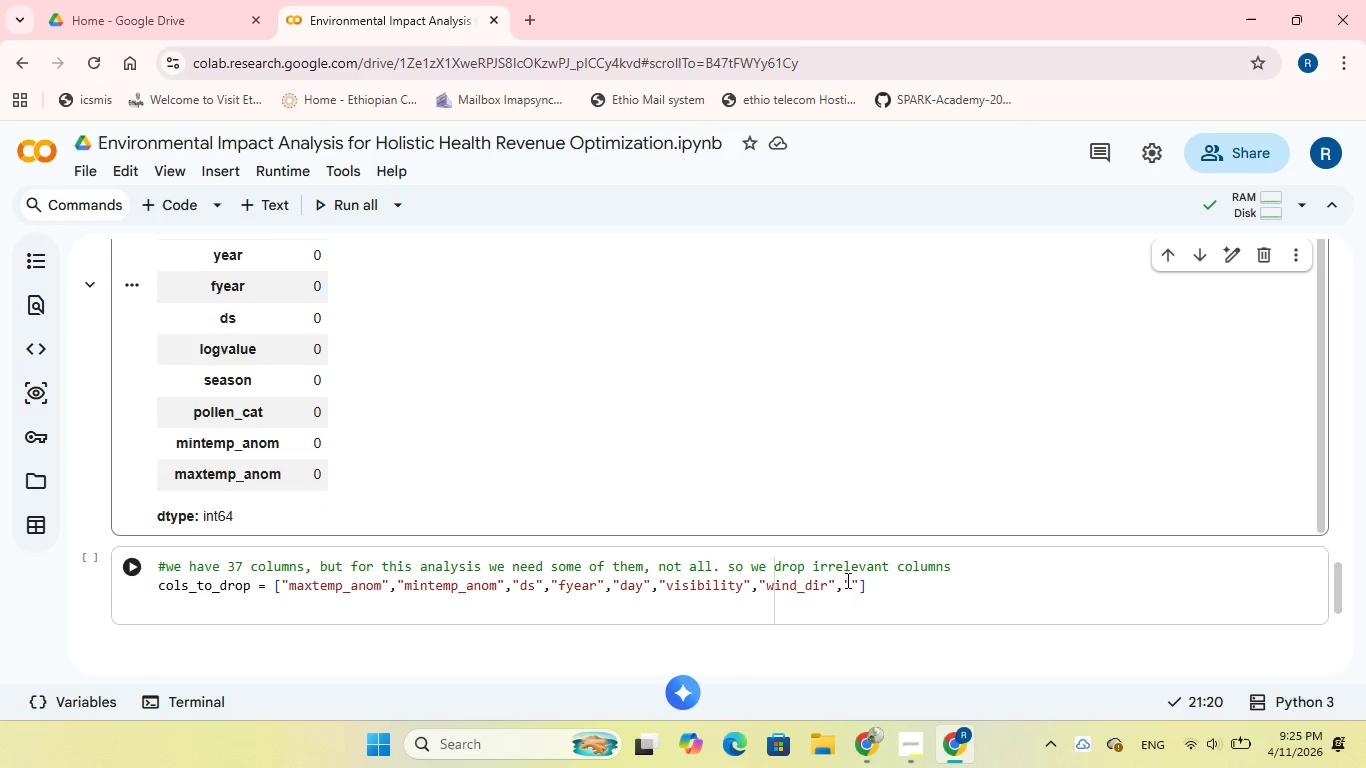 
left_click([851, 585])
 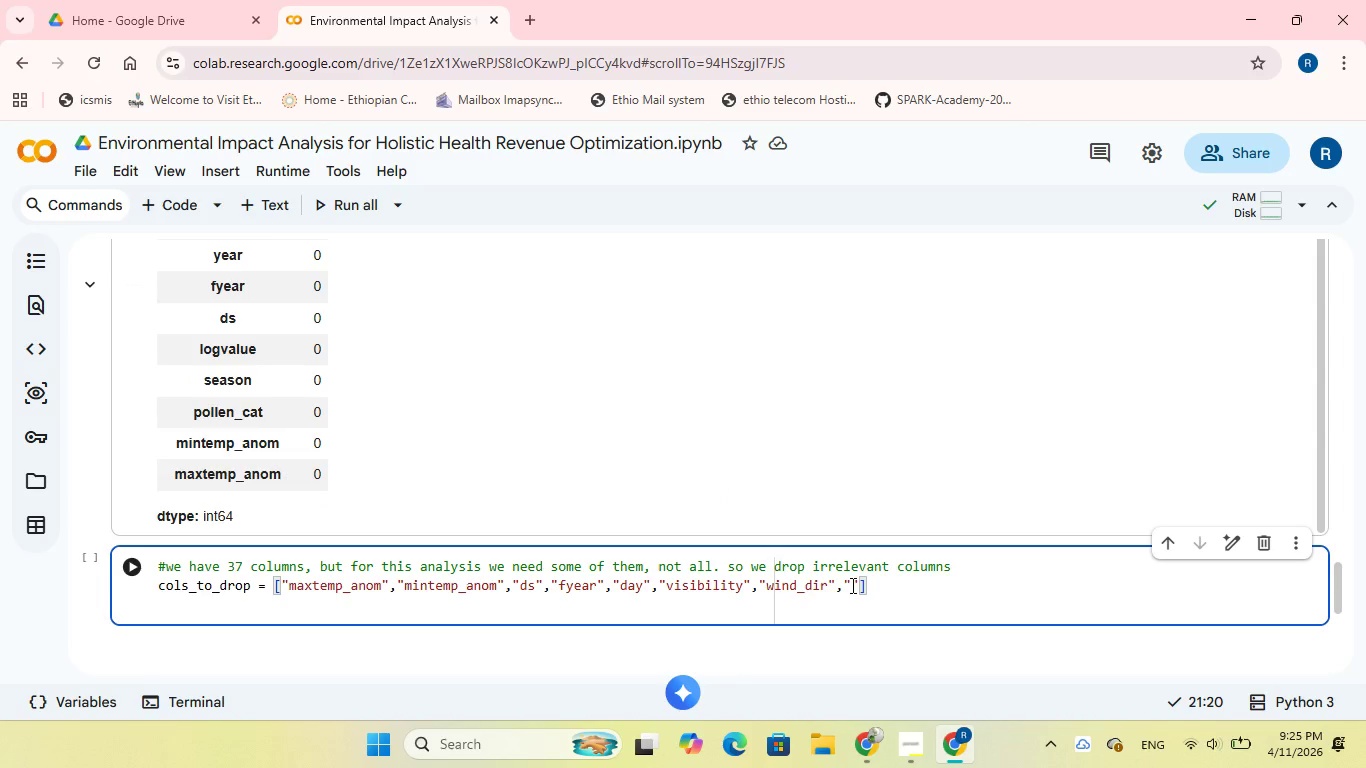 
key(Control+V)
 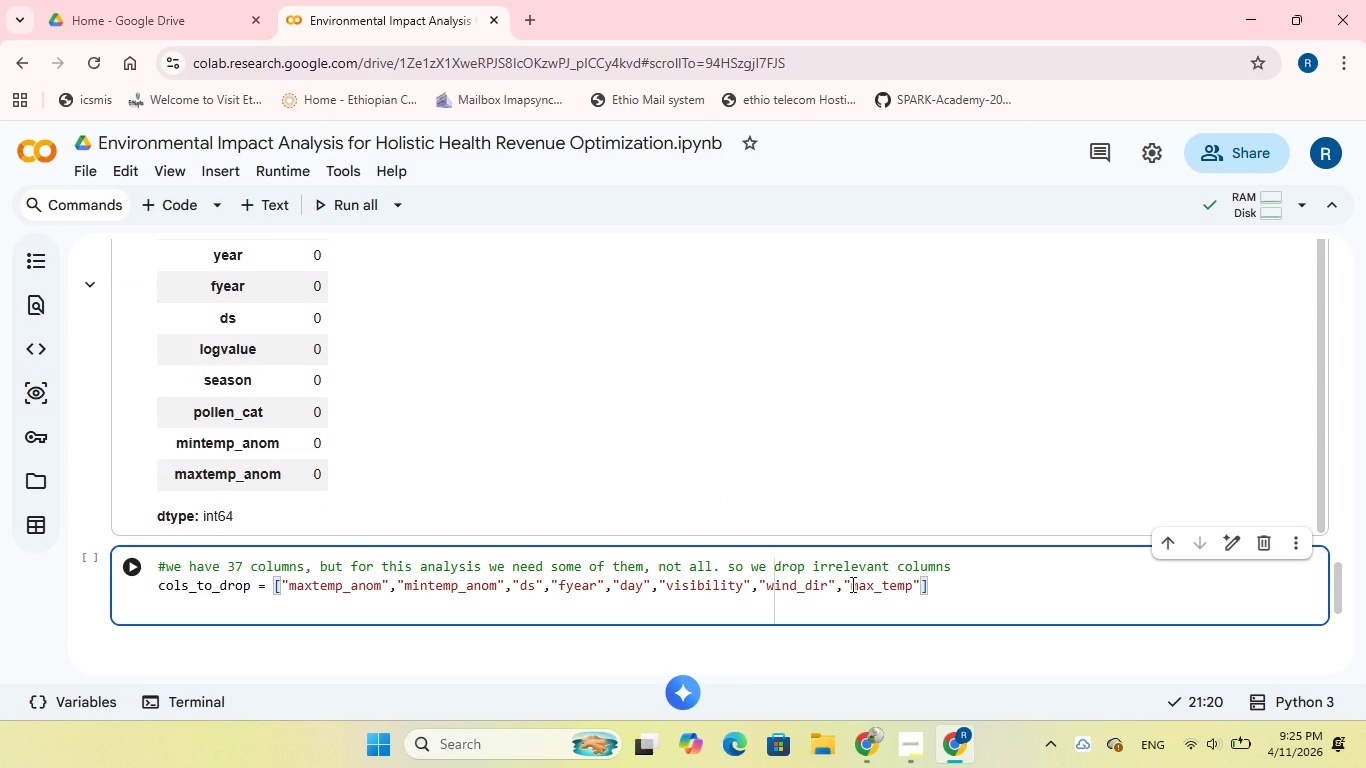 
key(ArrowRight)
 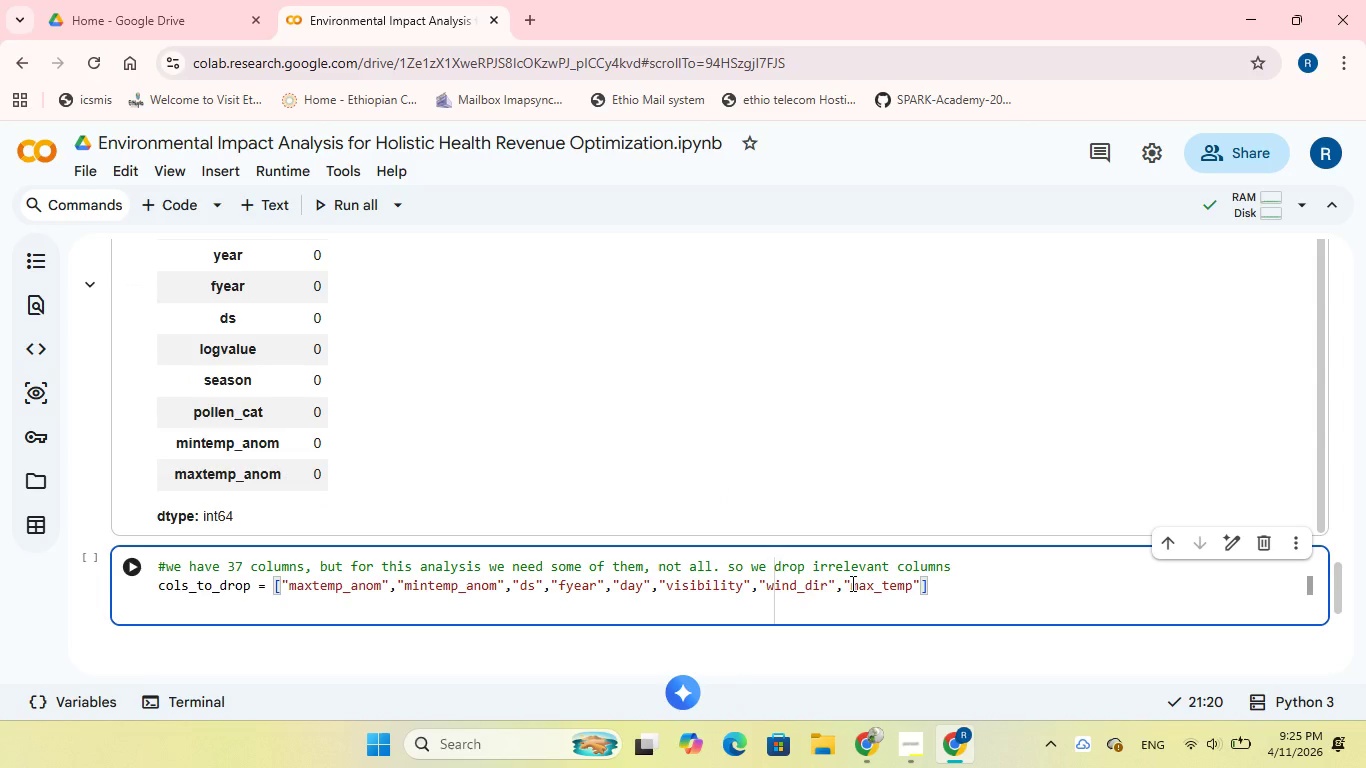 
key(Comma)
 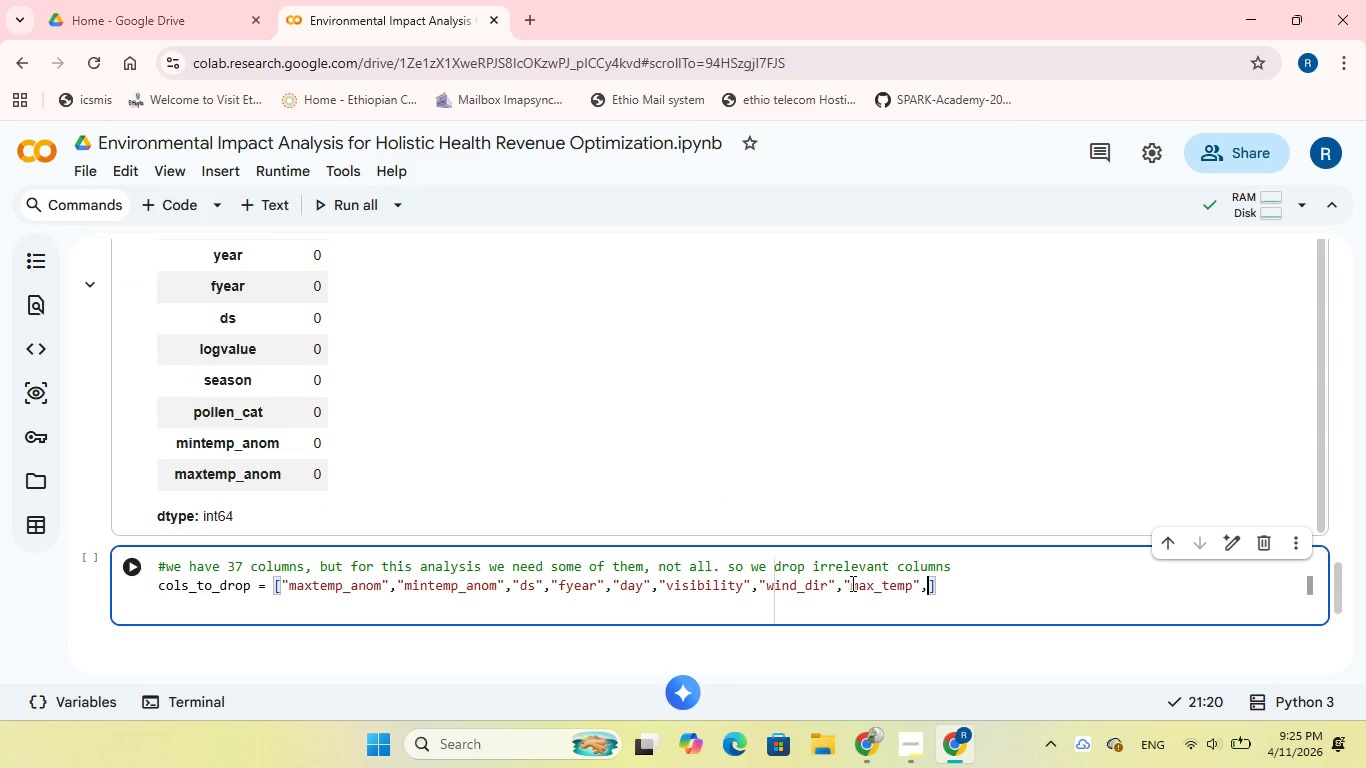 
hold_key(key=ShiftRight, duration=0.47)
 